 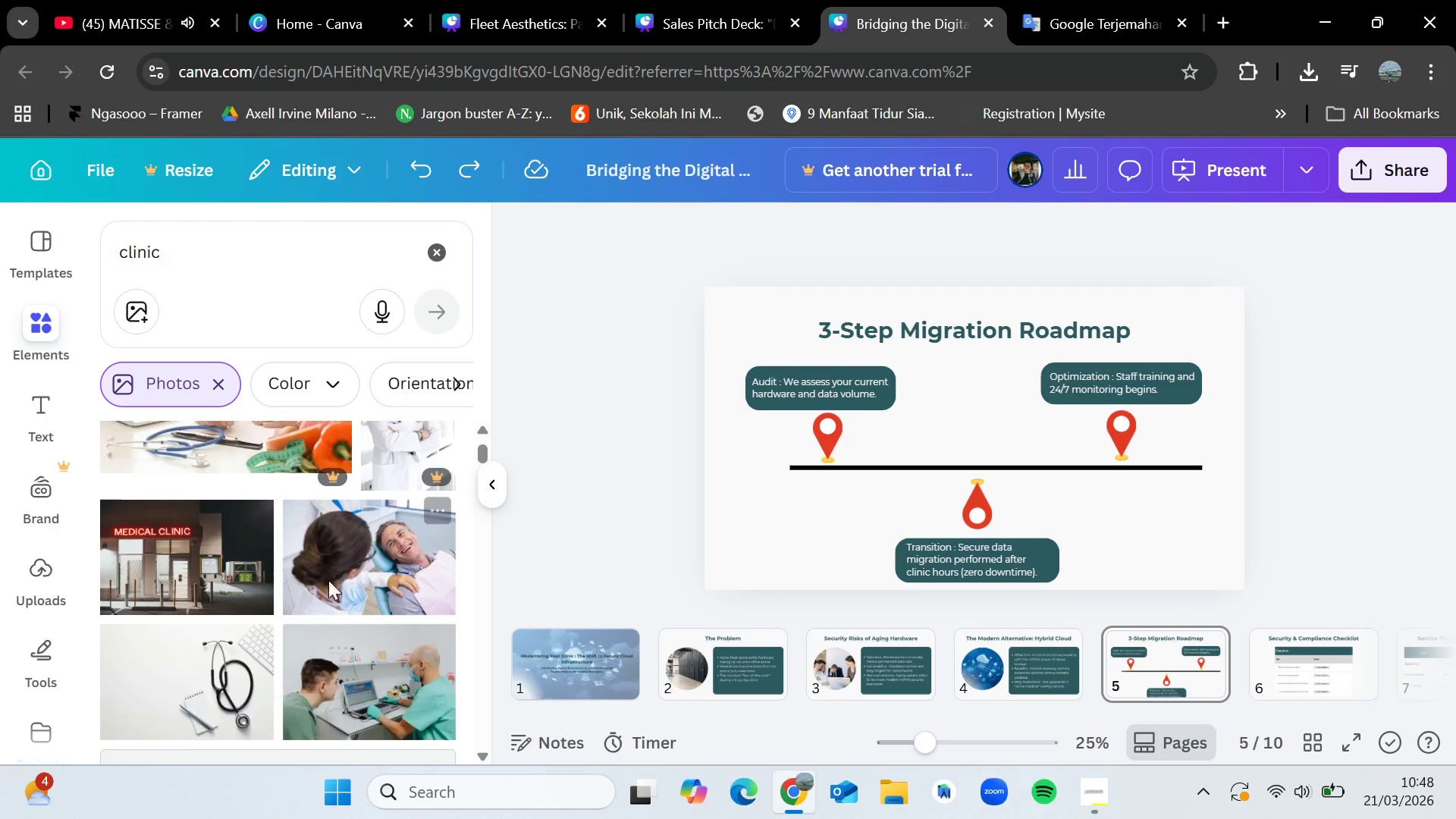 
mouse_move([325, 561])
 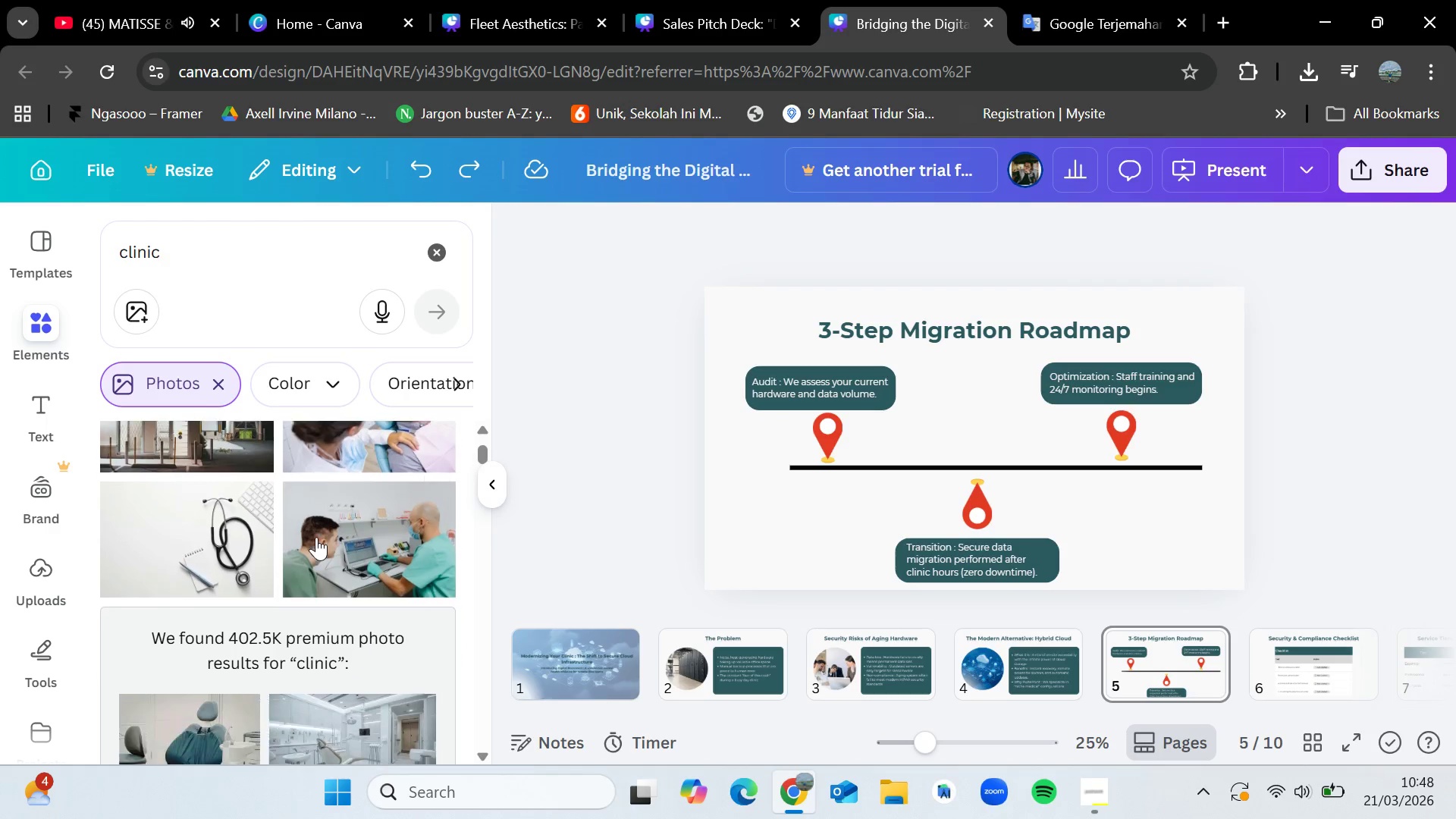 
scroll: coordinate [316, 537], scroll_direction: down, amount: 11.0
 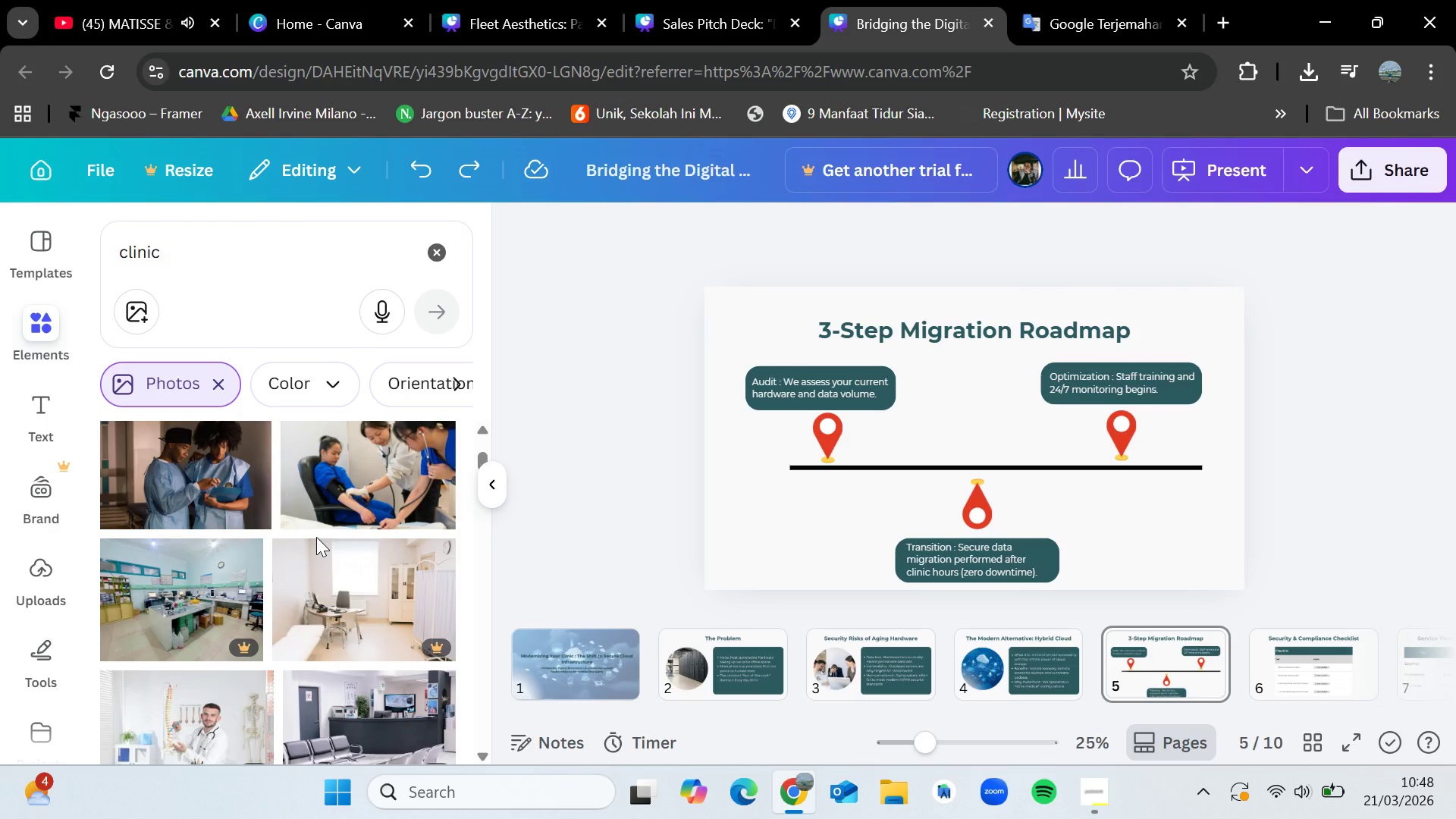 
scroll: coordinate [316, 537], scroll_direction: down, amount: 2.0
 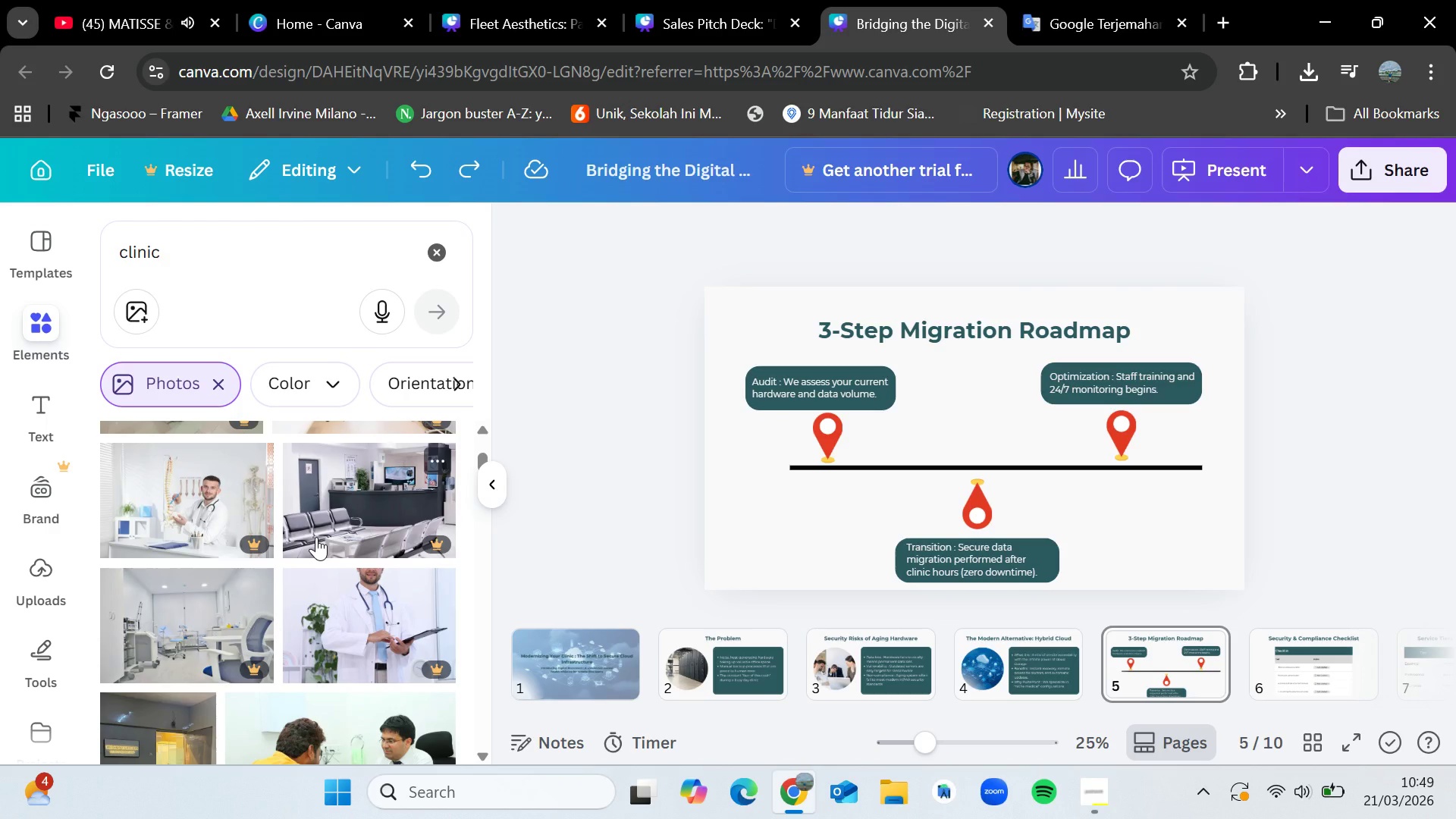 
wait(7.98)
 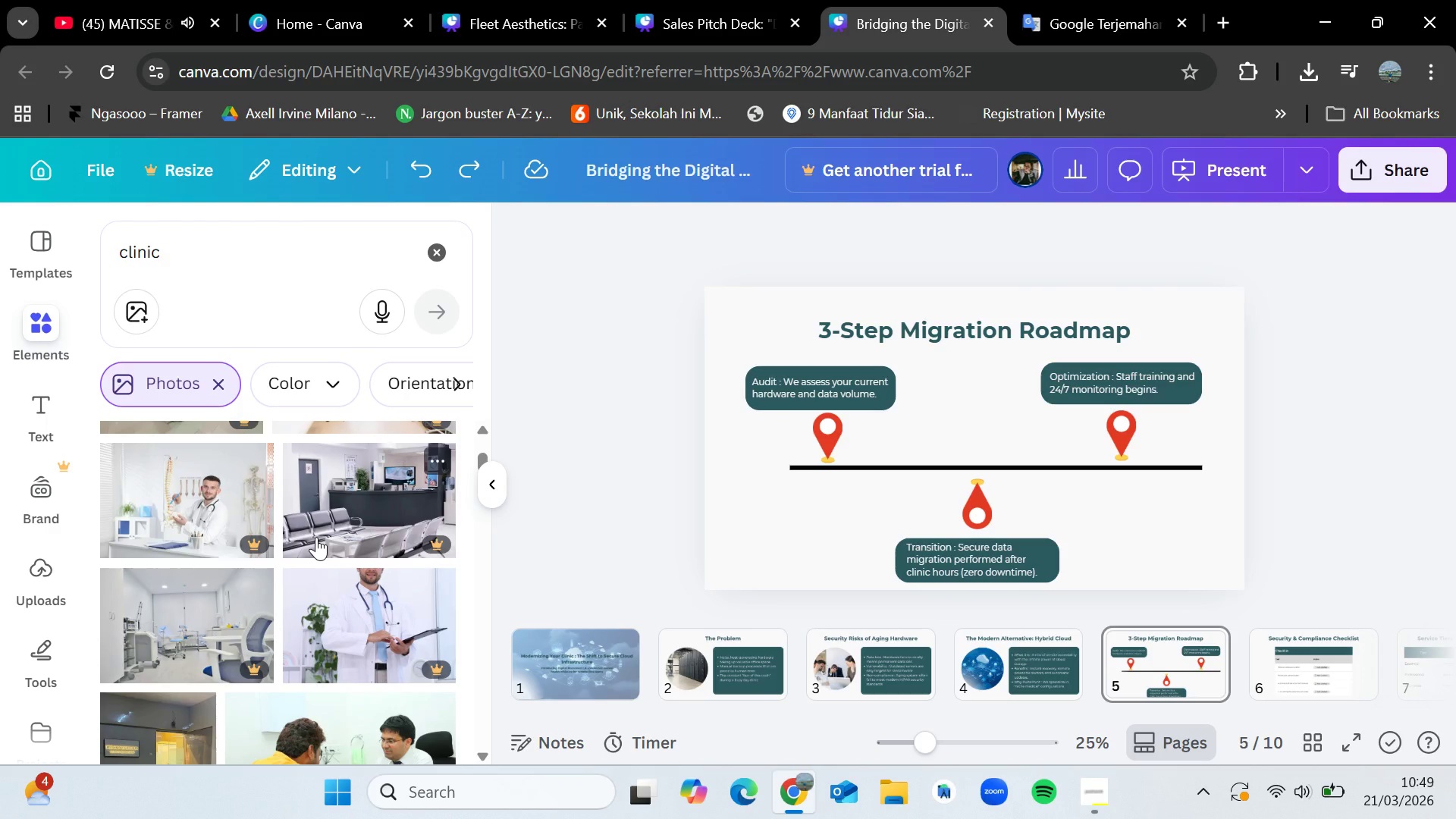 
scroll: coordinate [316, 537], scroll_direction: down, amount: 1.0
 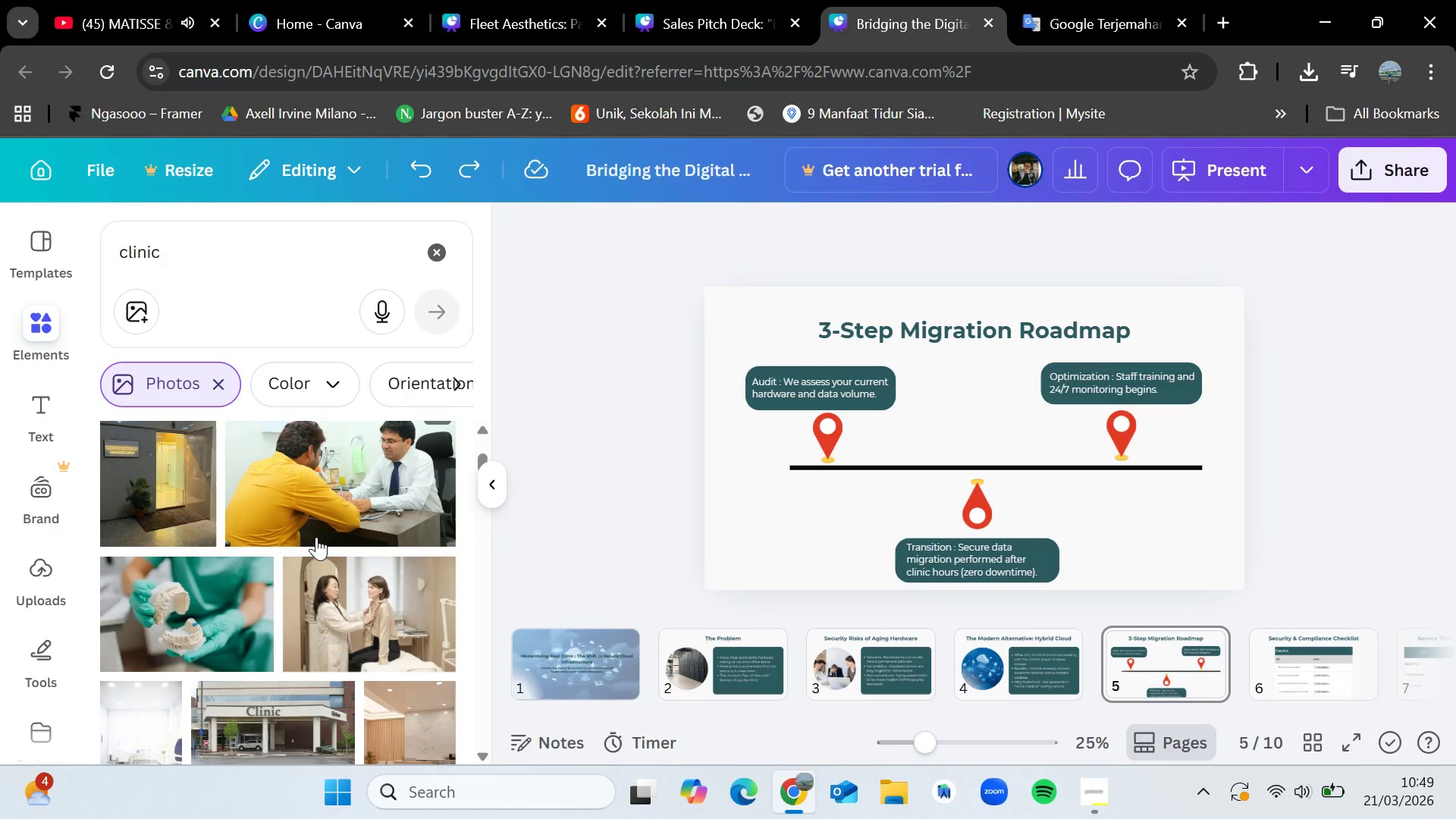 
wait(19.77)
 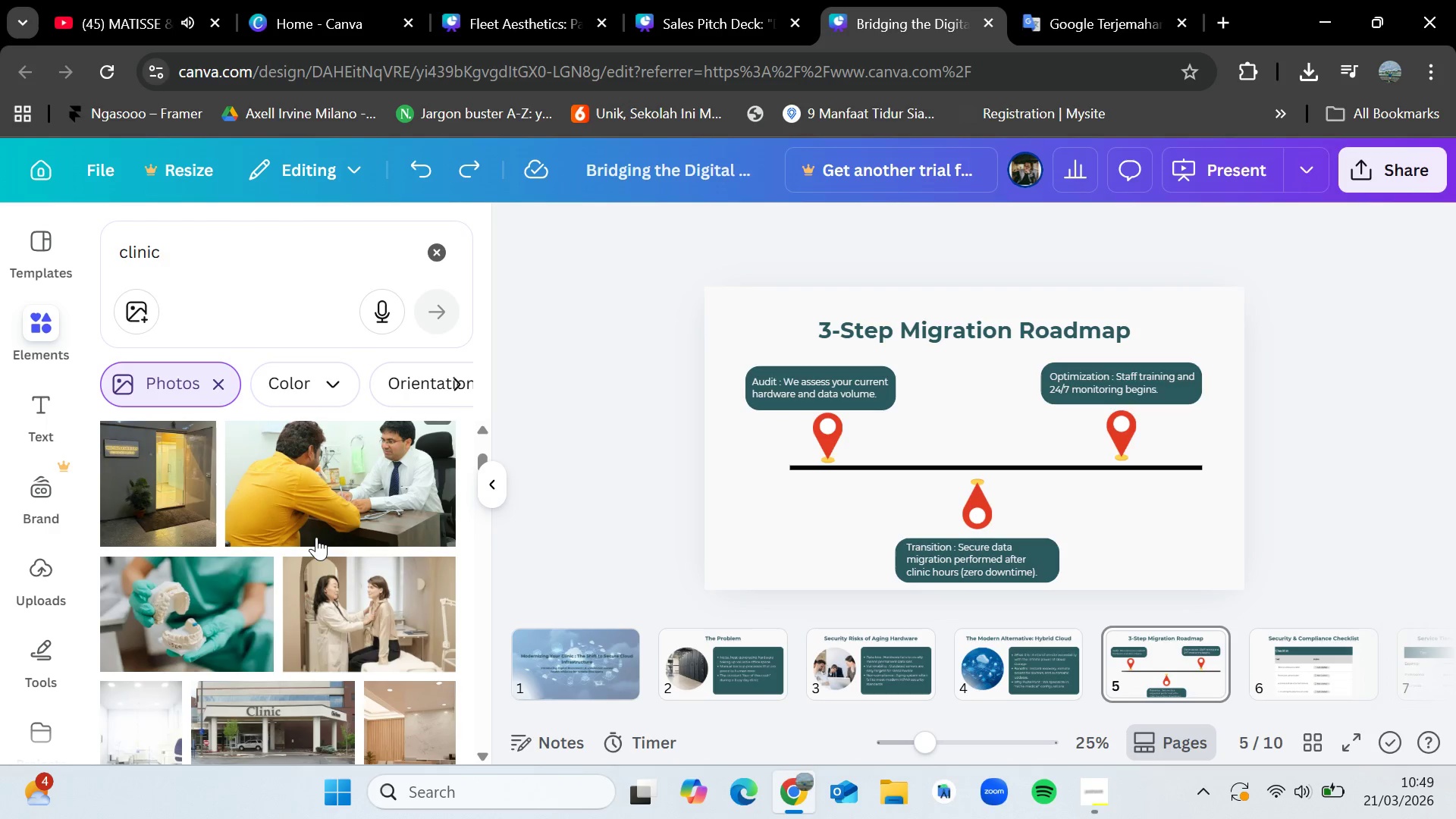 
scroll: coordinate [316, 537], scroll_direction: none, amount: 0.0
 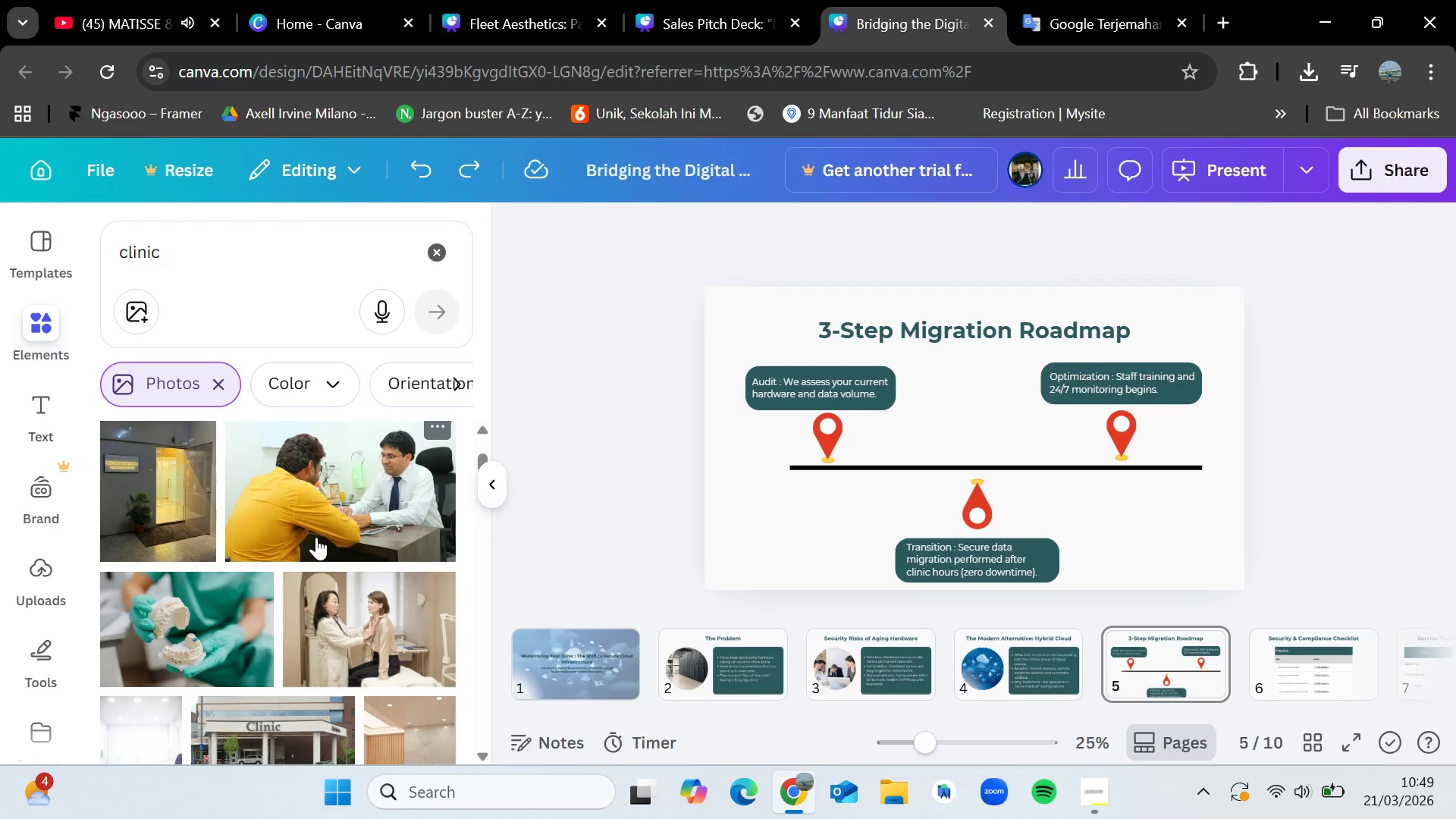 
scroll: coordinate [292, 544], scroll_direction: down, amount: 9.0
 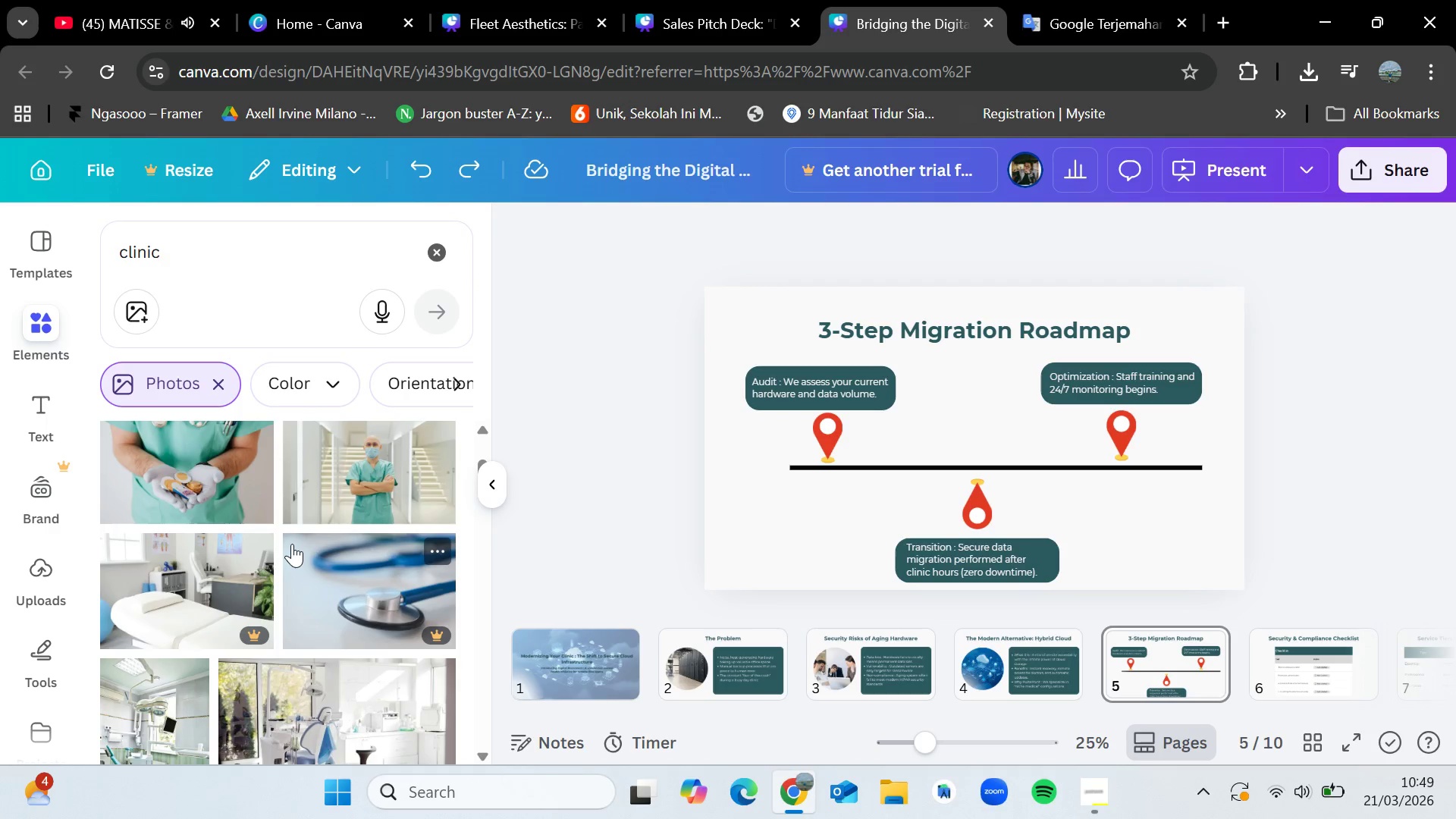 
scroll: coordinate [292, 544], scroll_direction: down, amount: 10.0
 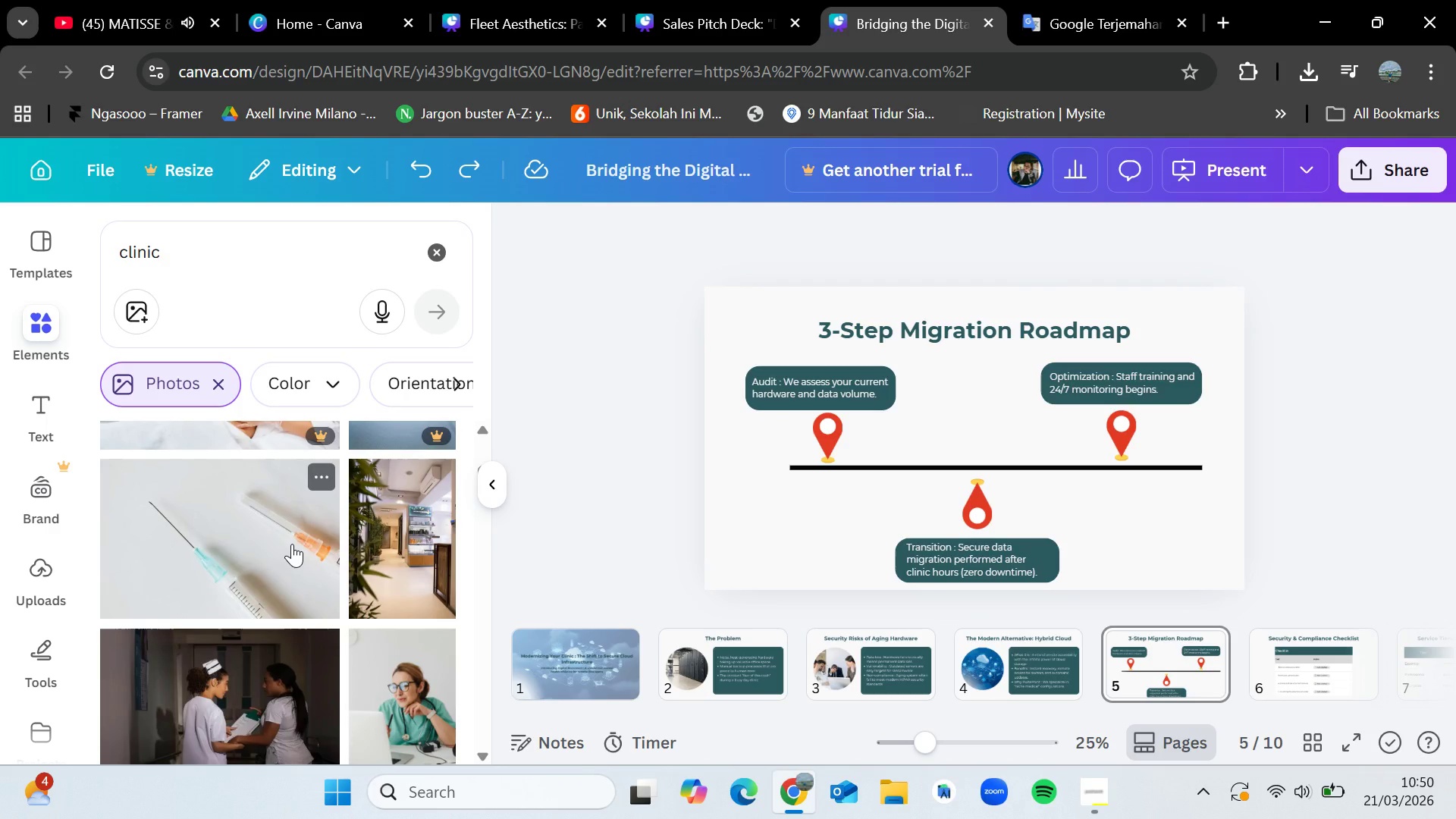 
wait(7.8)
 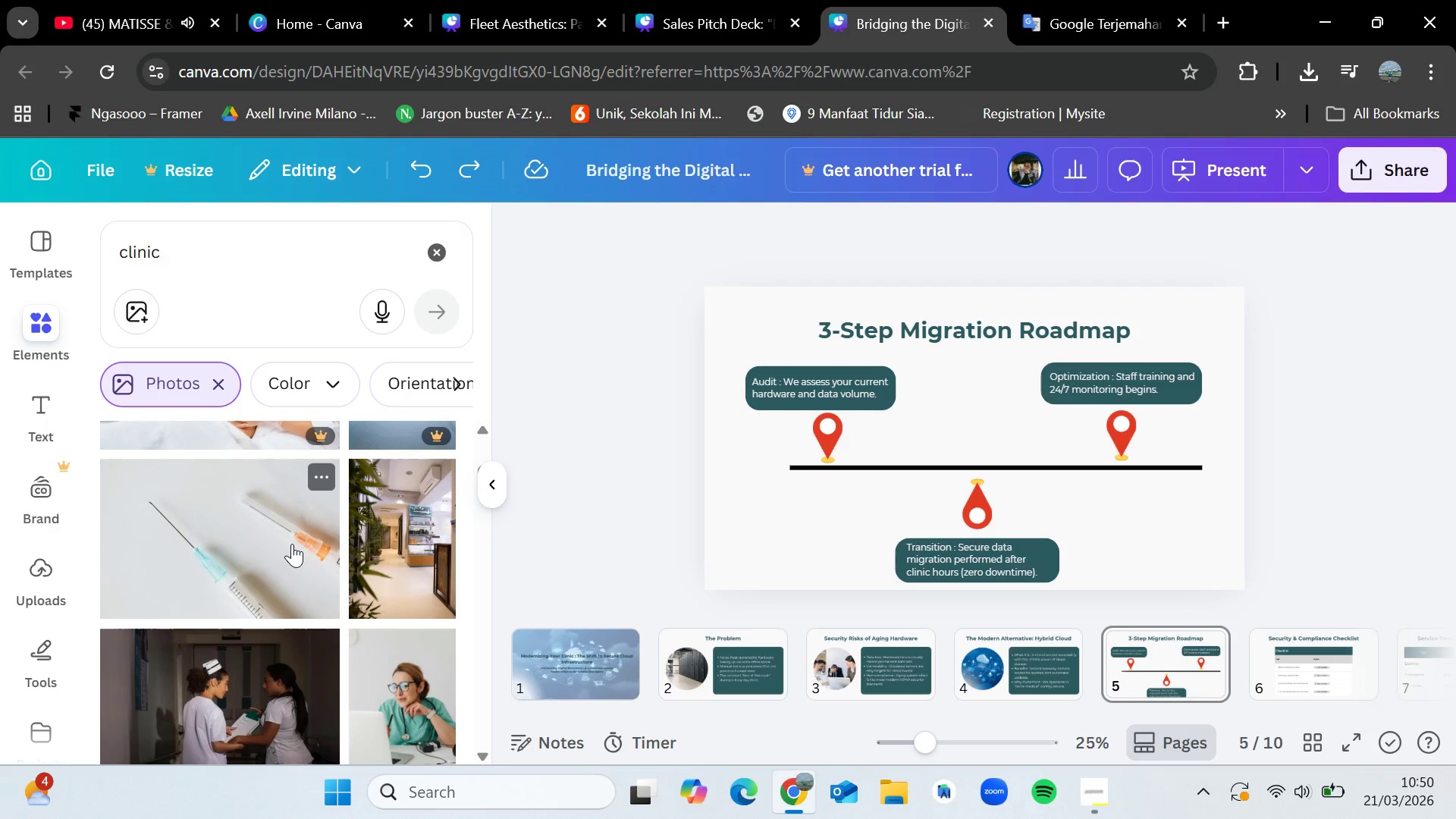 
scroll: coordinate [292, 544], scroll_direction: down, amount: 2.0
 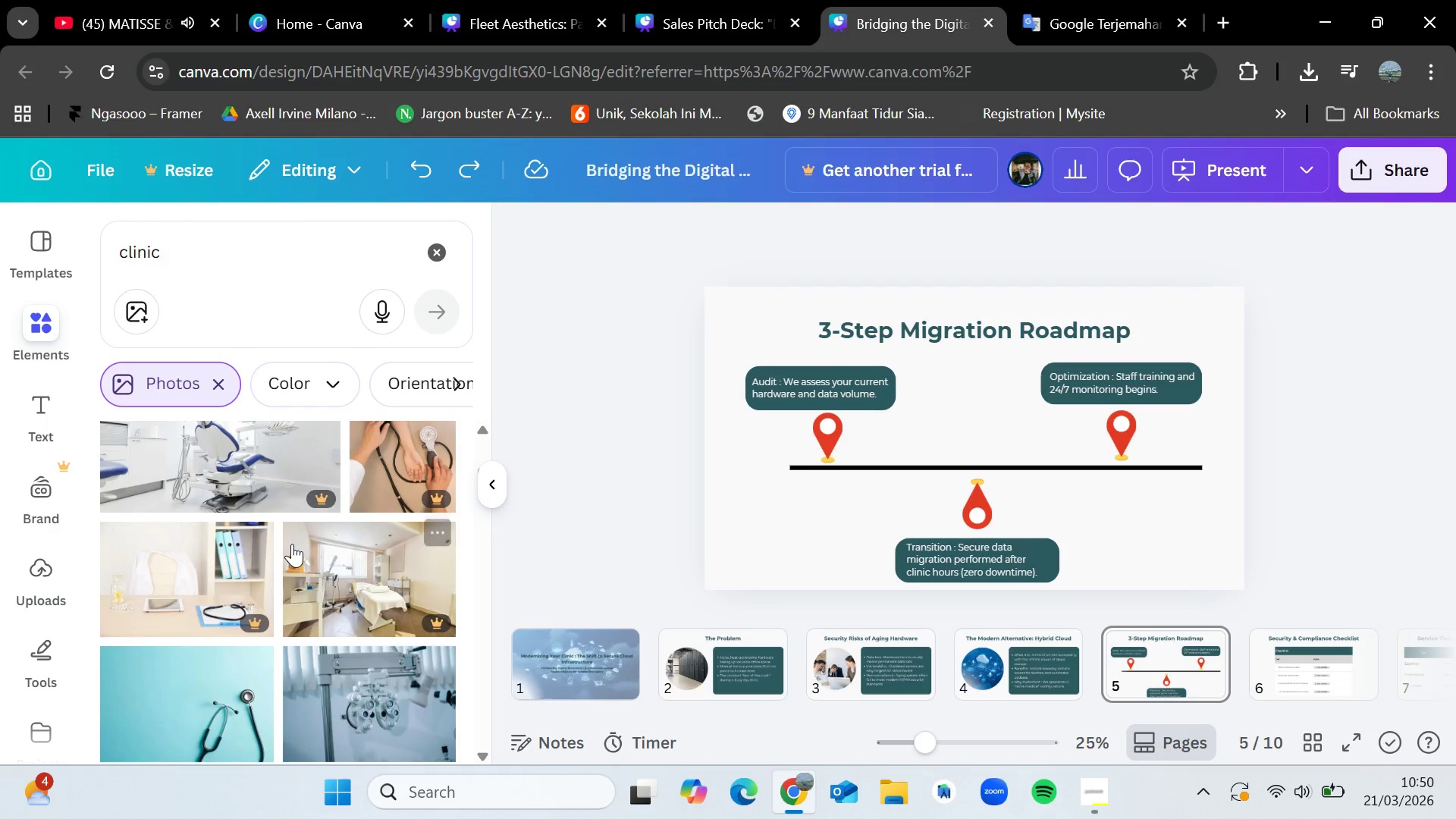 
scroll: coordinate [292, 544], scroll_direction: up, amount: 2.0
 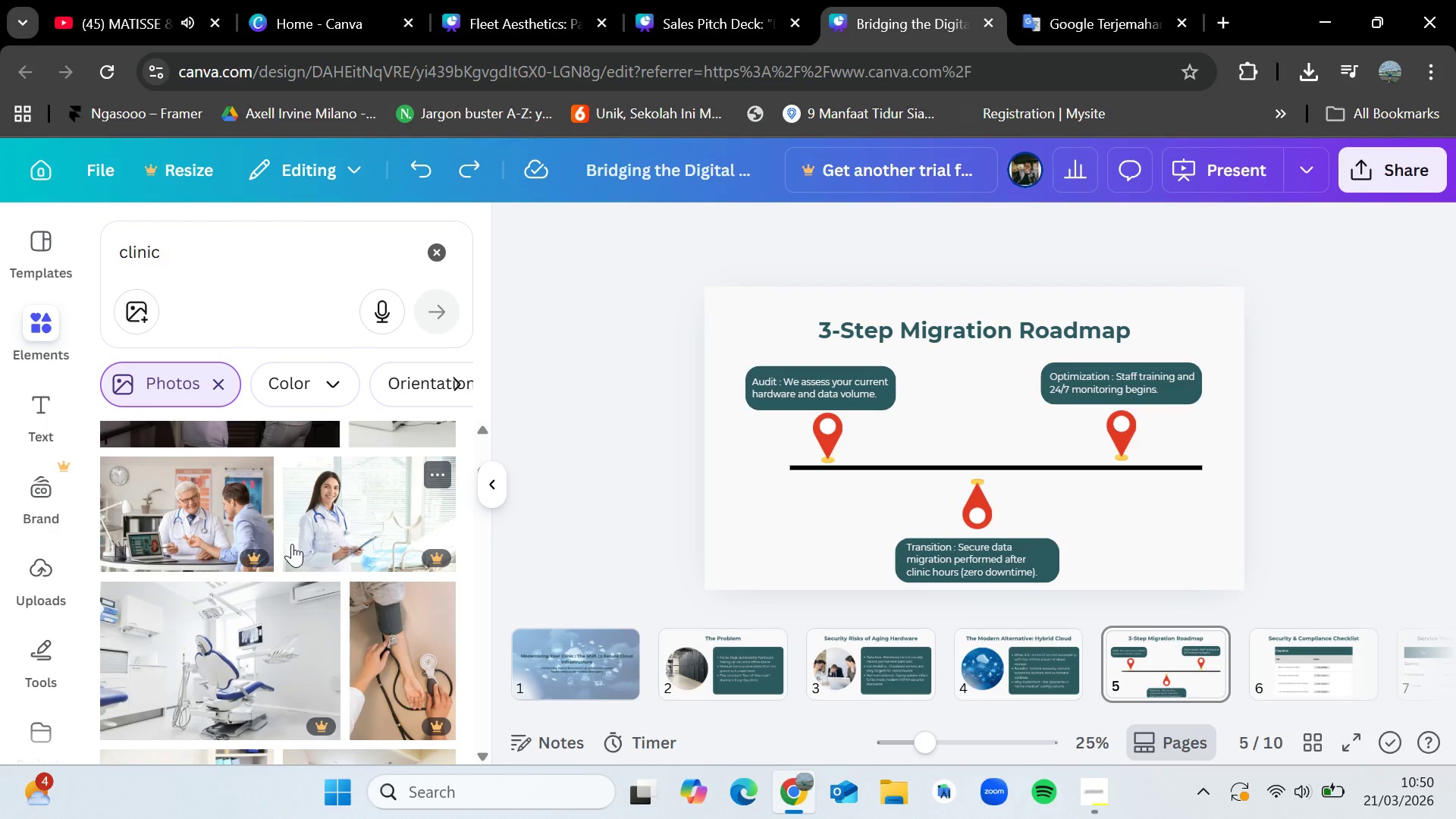 
scroll: coordinate [292, 544], scroll_direction: down, amount: 7.0
 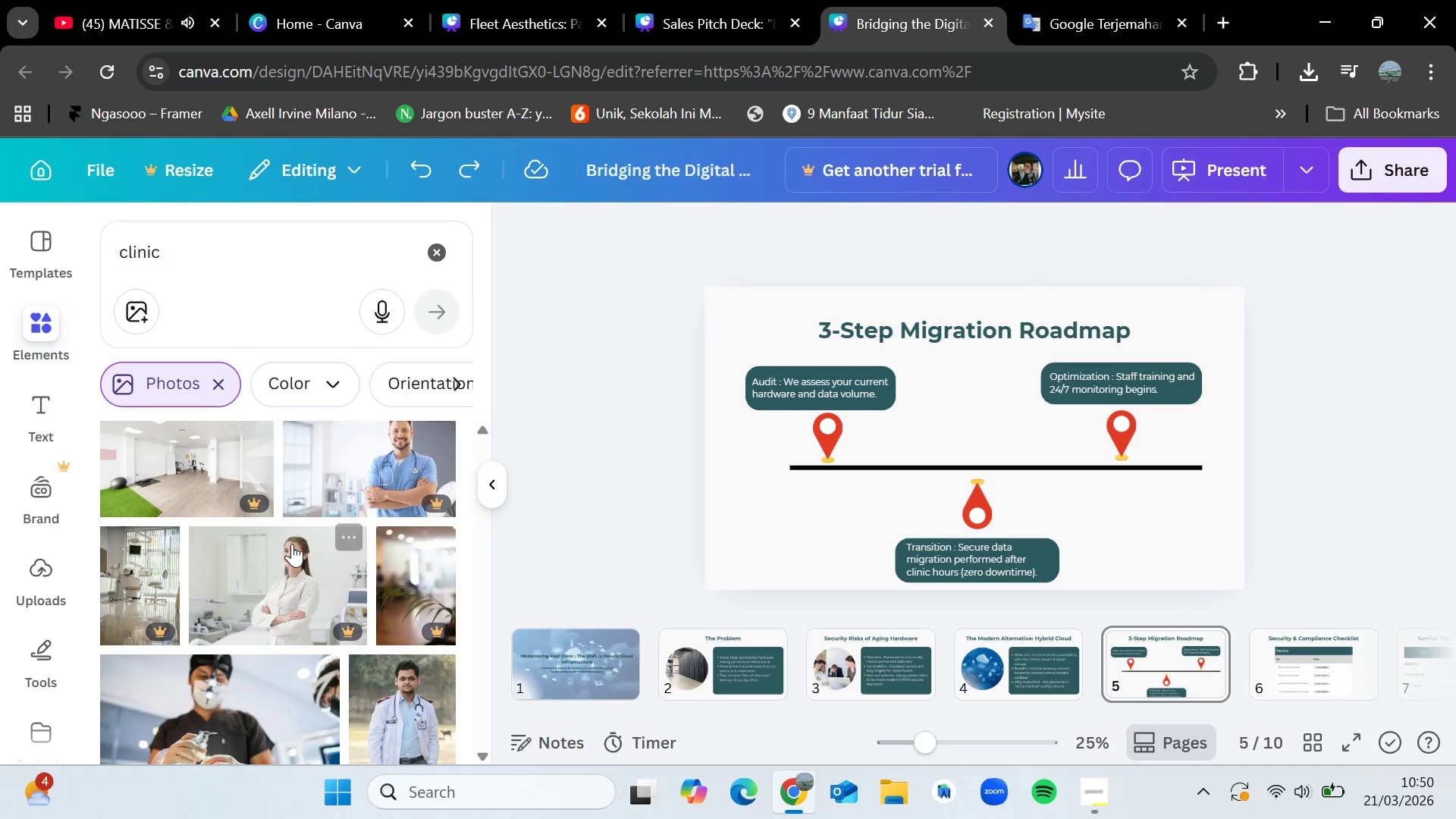 
scroll: coordinate [292, 544], scroll_direction: up, amount: 2.0
 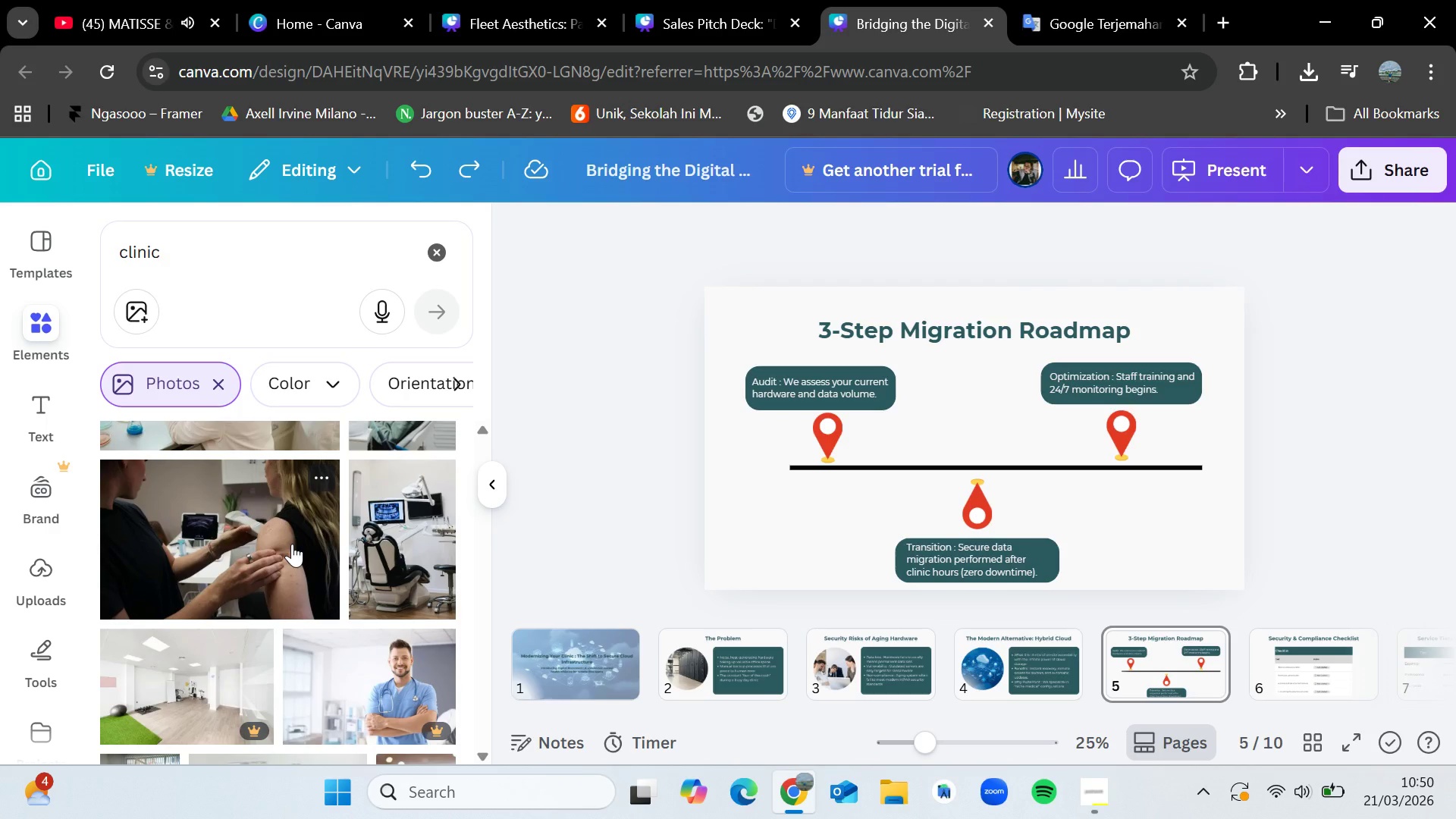 
scroll: coordinate [206, 589], scroll_direction: down, amount: 13.0
 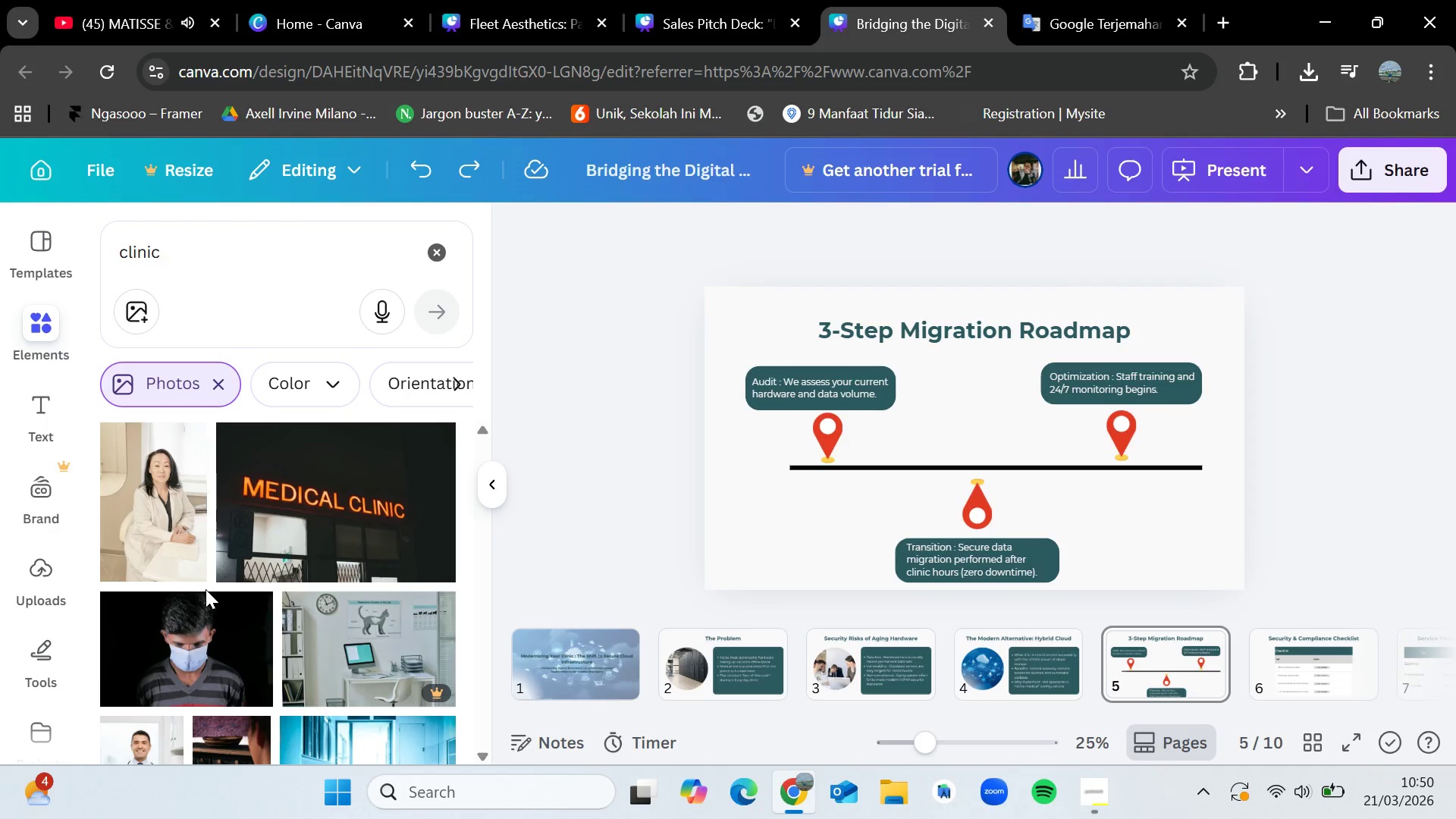 
scroll: coordinate [206, 589], scroll_direction: down, amount: 2.0
 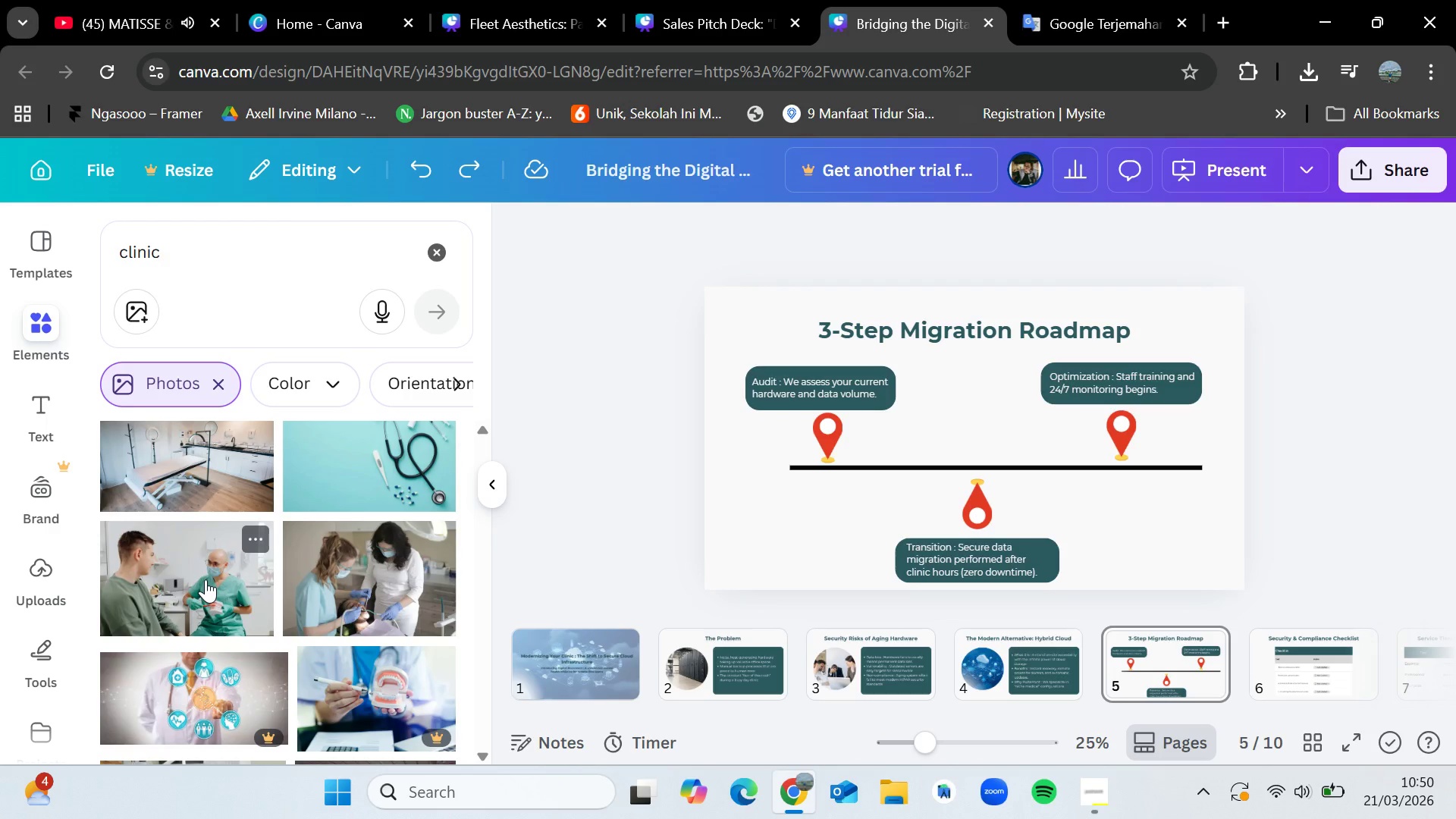 
wait(9.99)
 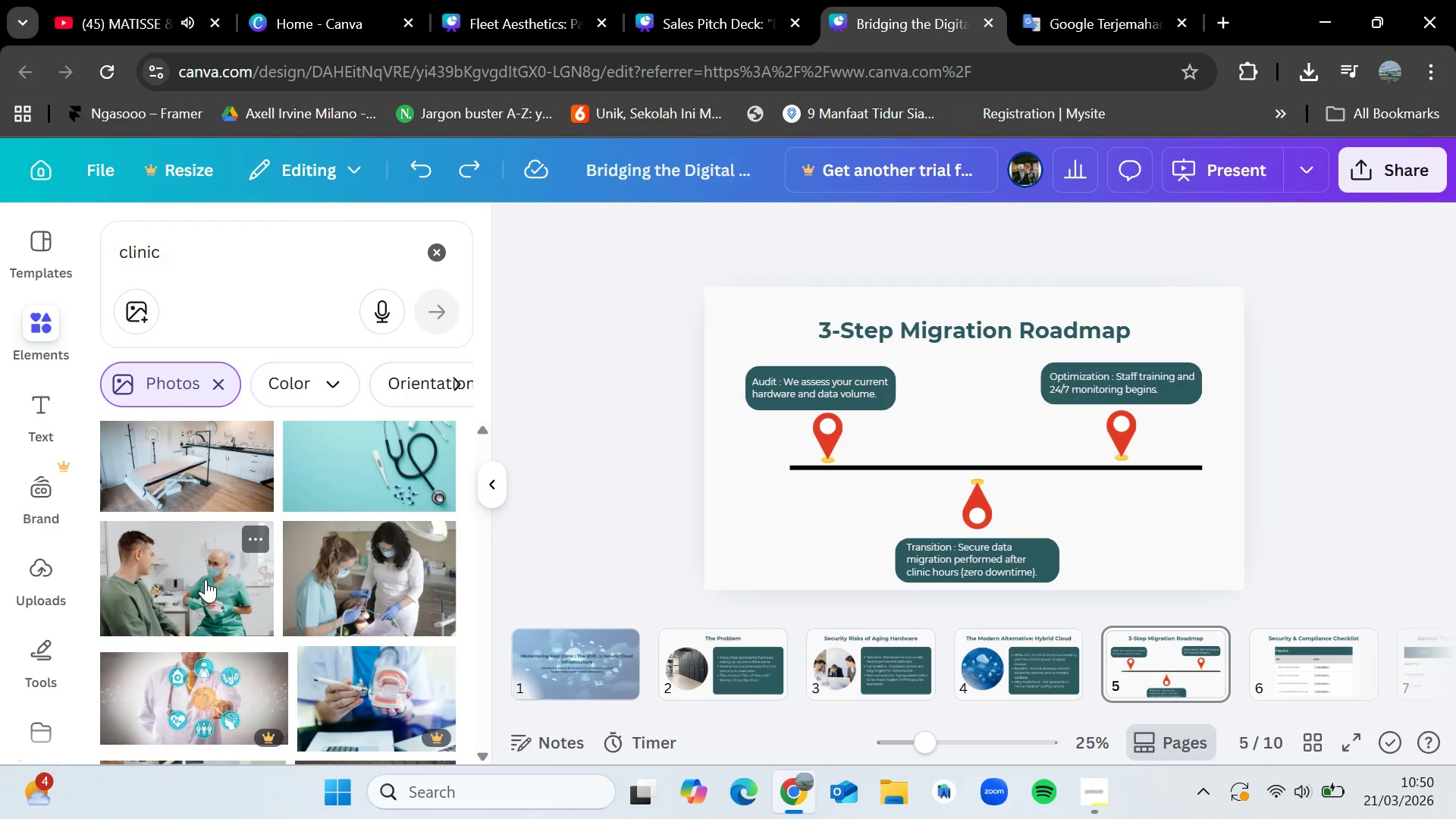 
scroll: coordinate [206, 574], scroll_direction: down, amount: 7.0
 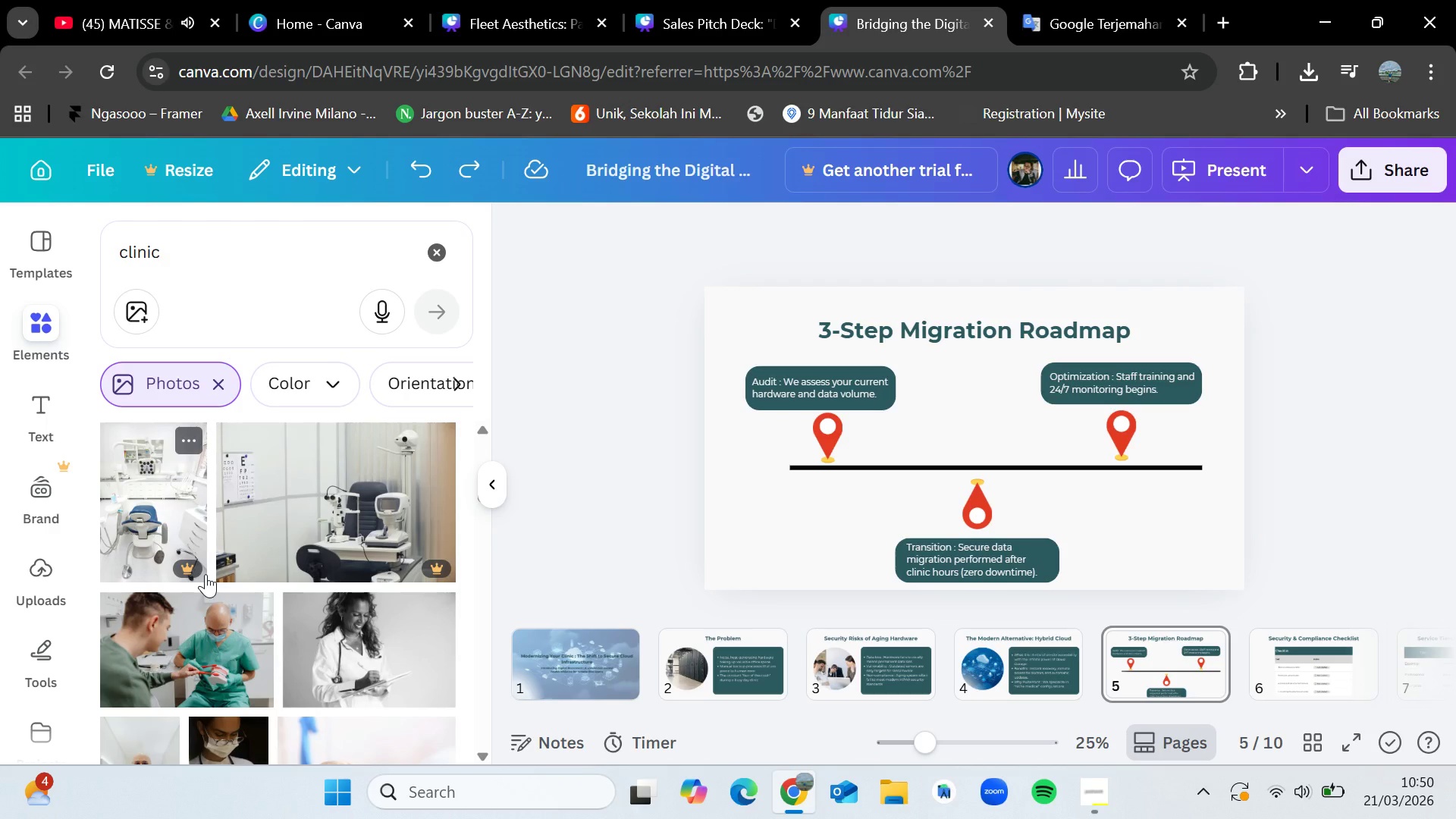 
wait(8.97)
 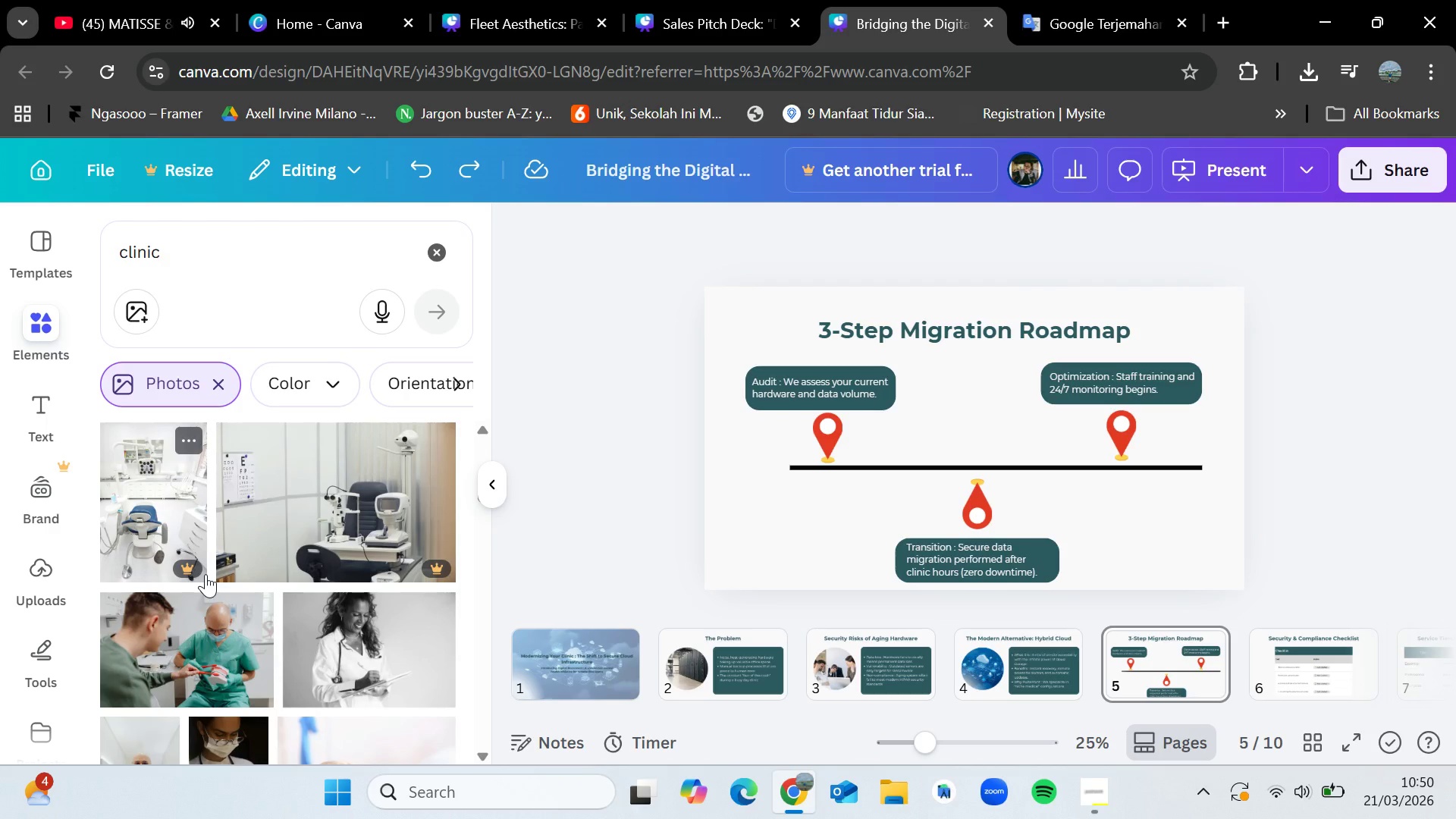 
scroll: coordinate [293, 513], scroll_direction: down, amount: 13.0
 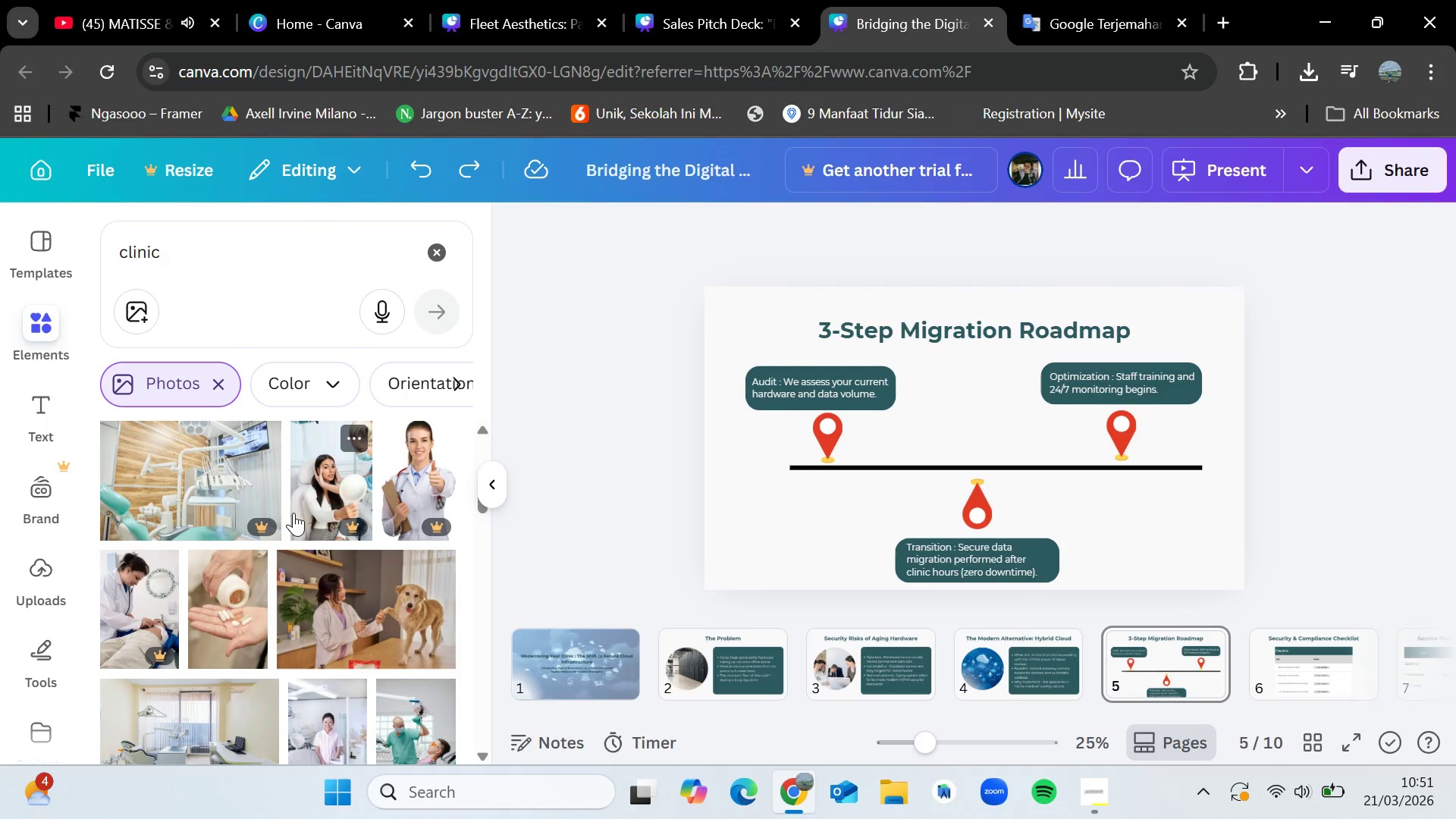 
wait(18.72)
 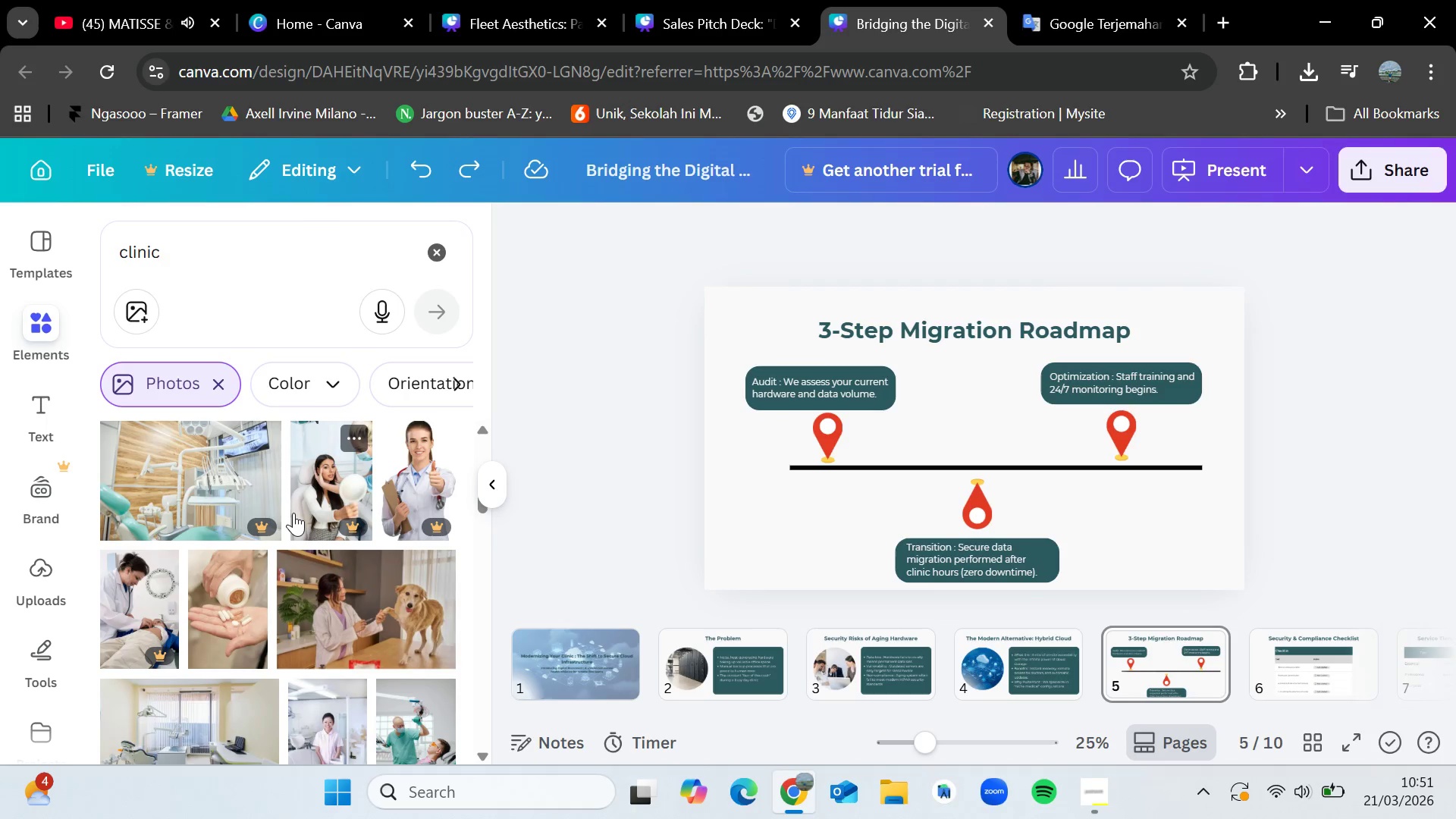 
scroll: coordinate [293, 513], scroll_direction: down, amount: 3.0
 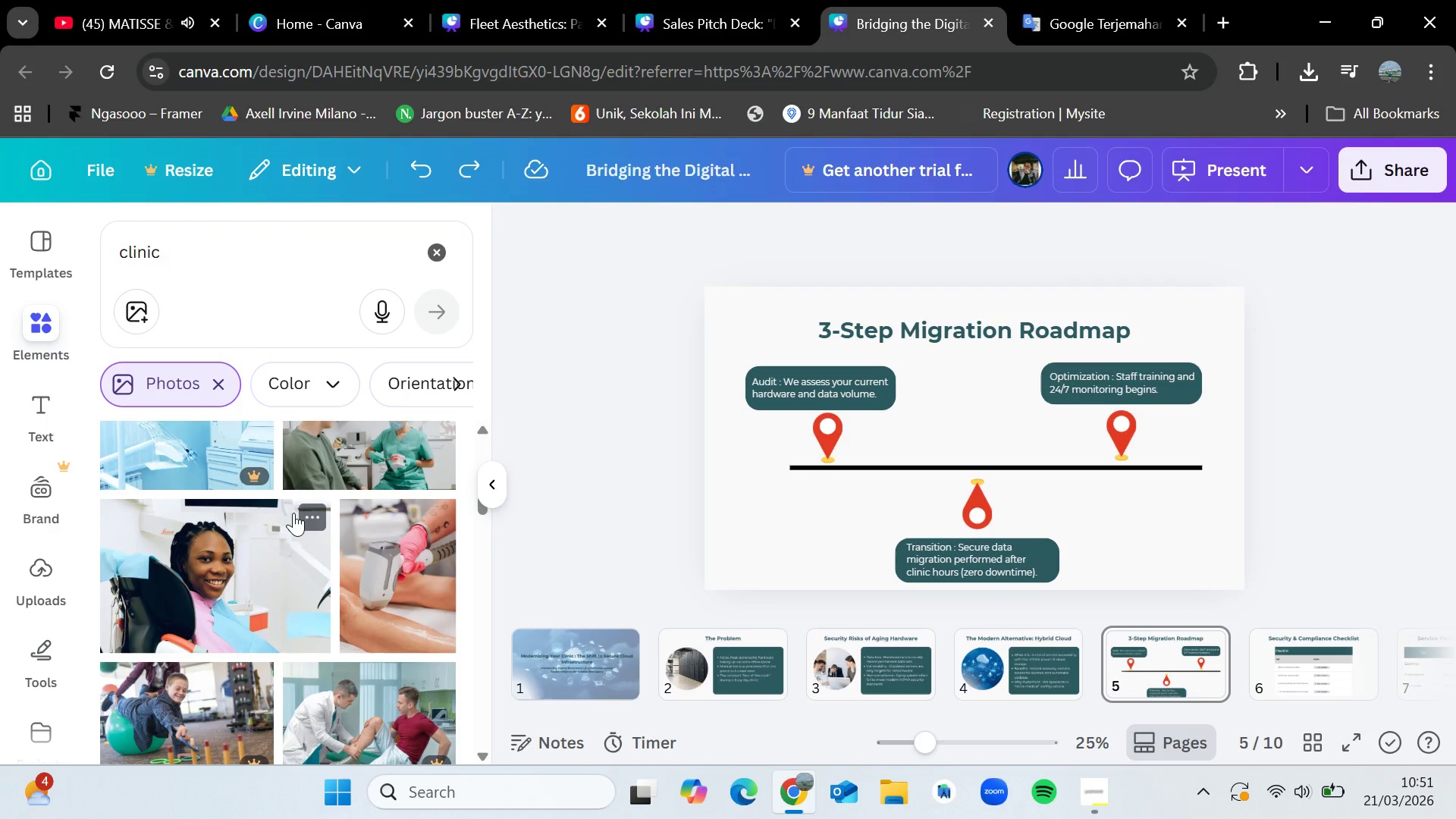 
wait(6.76)
 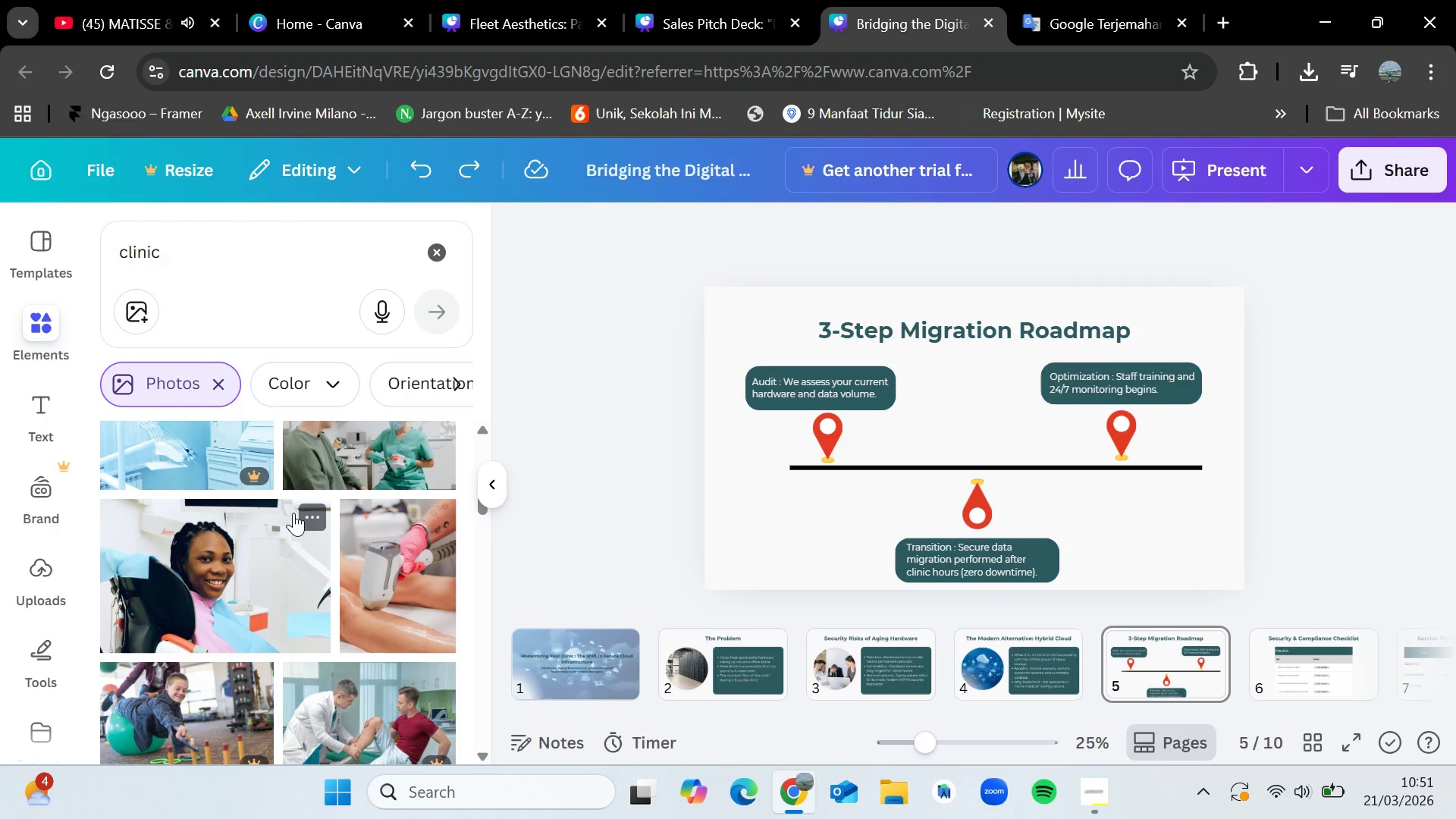 
scroll: coordinate [293, 513], scroll_direction: down, amount: 12.0
 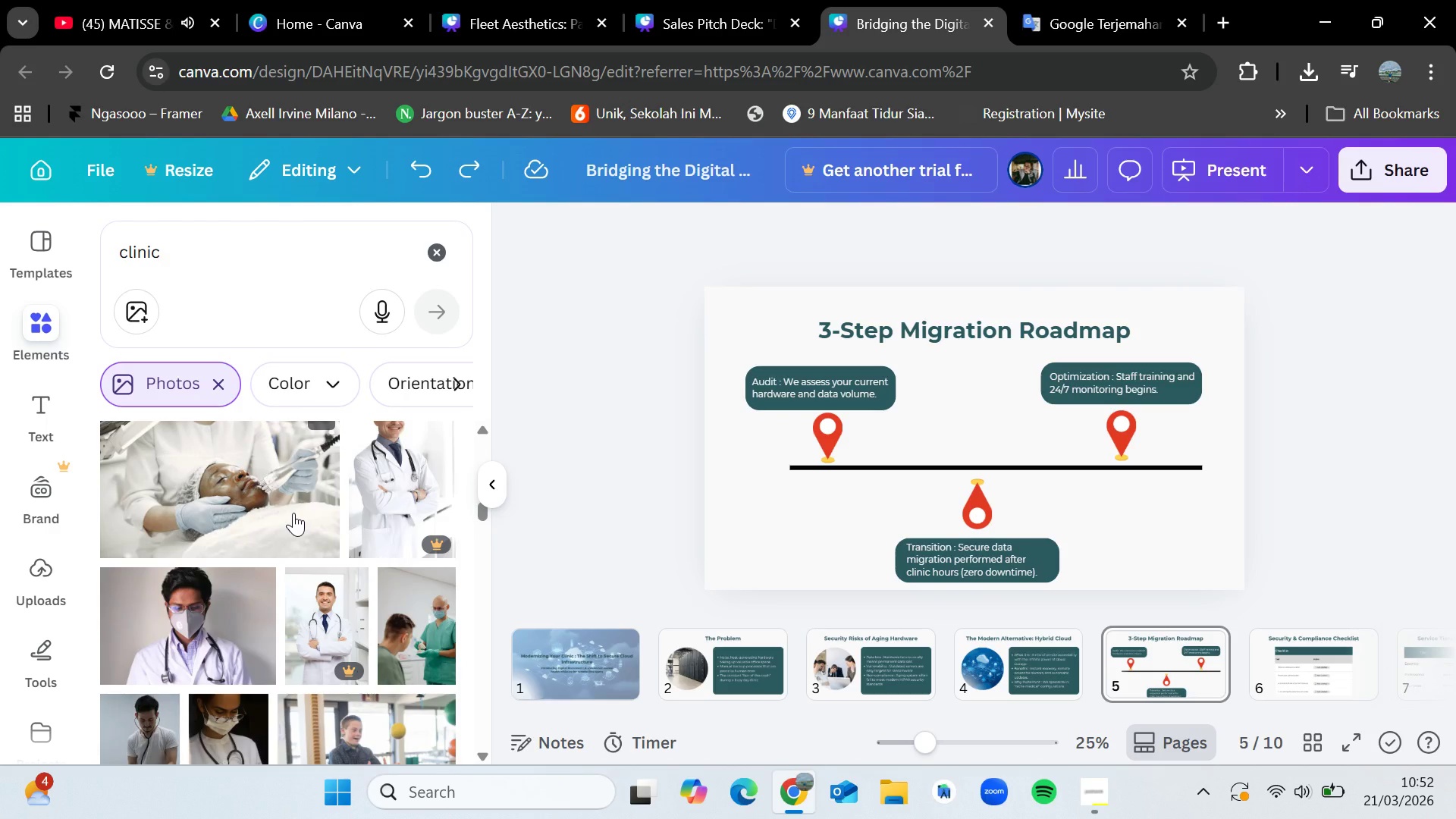 
scroll: coordinate [293, 513], scroll_direction: down, amount: 7.0
 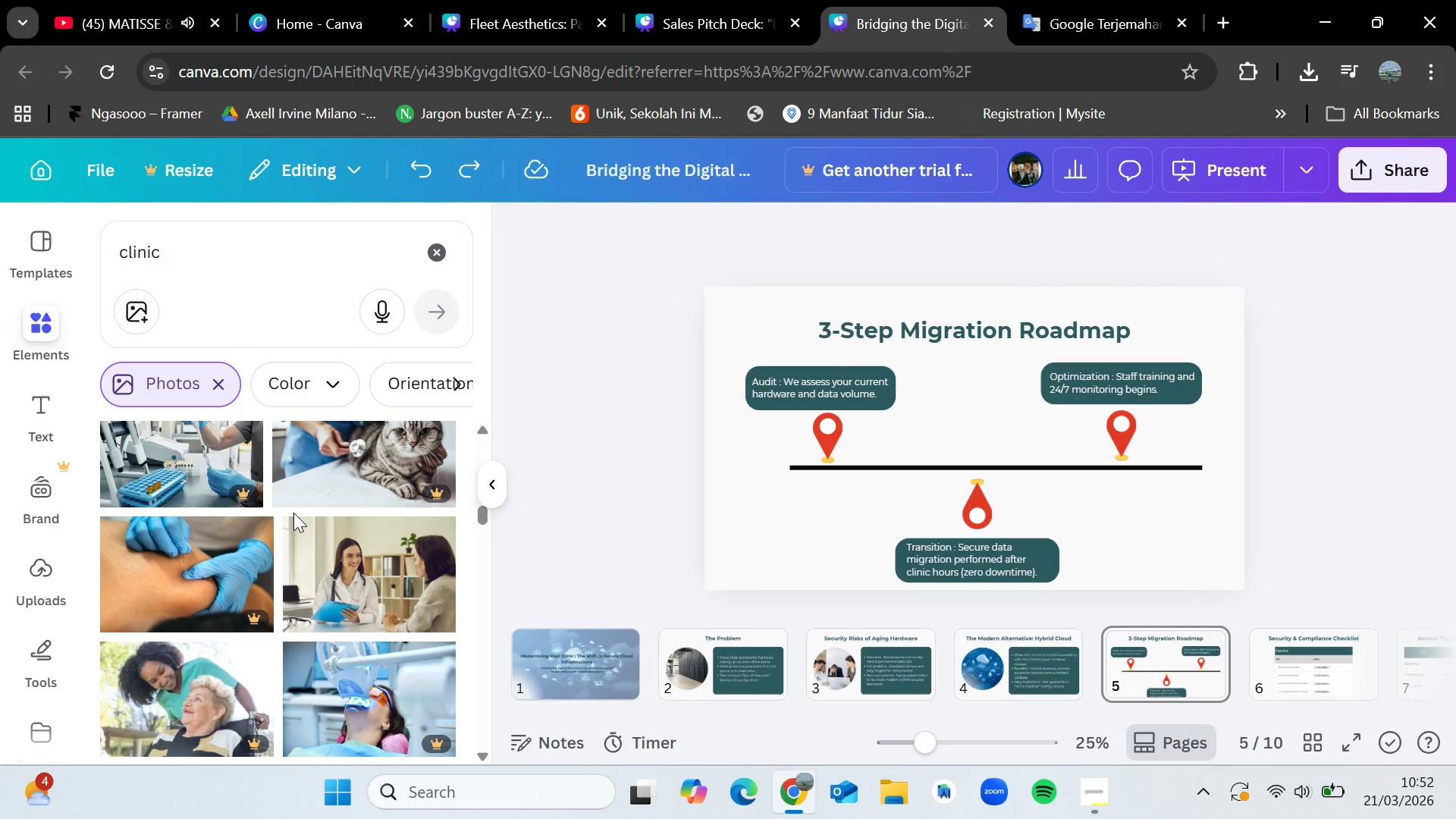 
wait(6.01)
 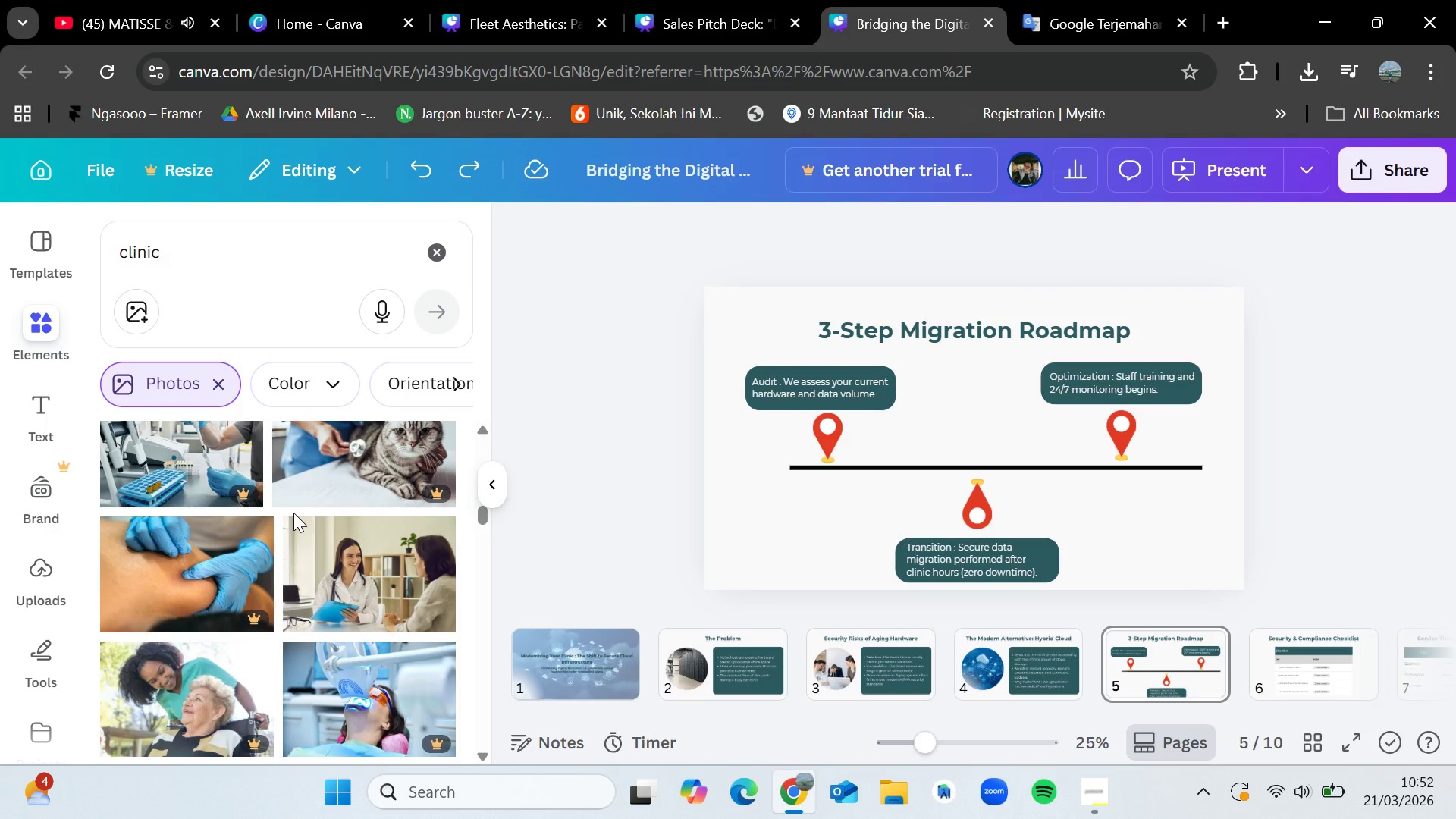 
scroll: coordinate [284, 550], scroll_direction: down, amount: 6.0
 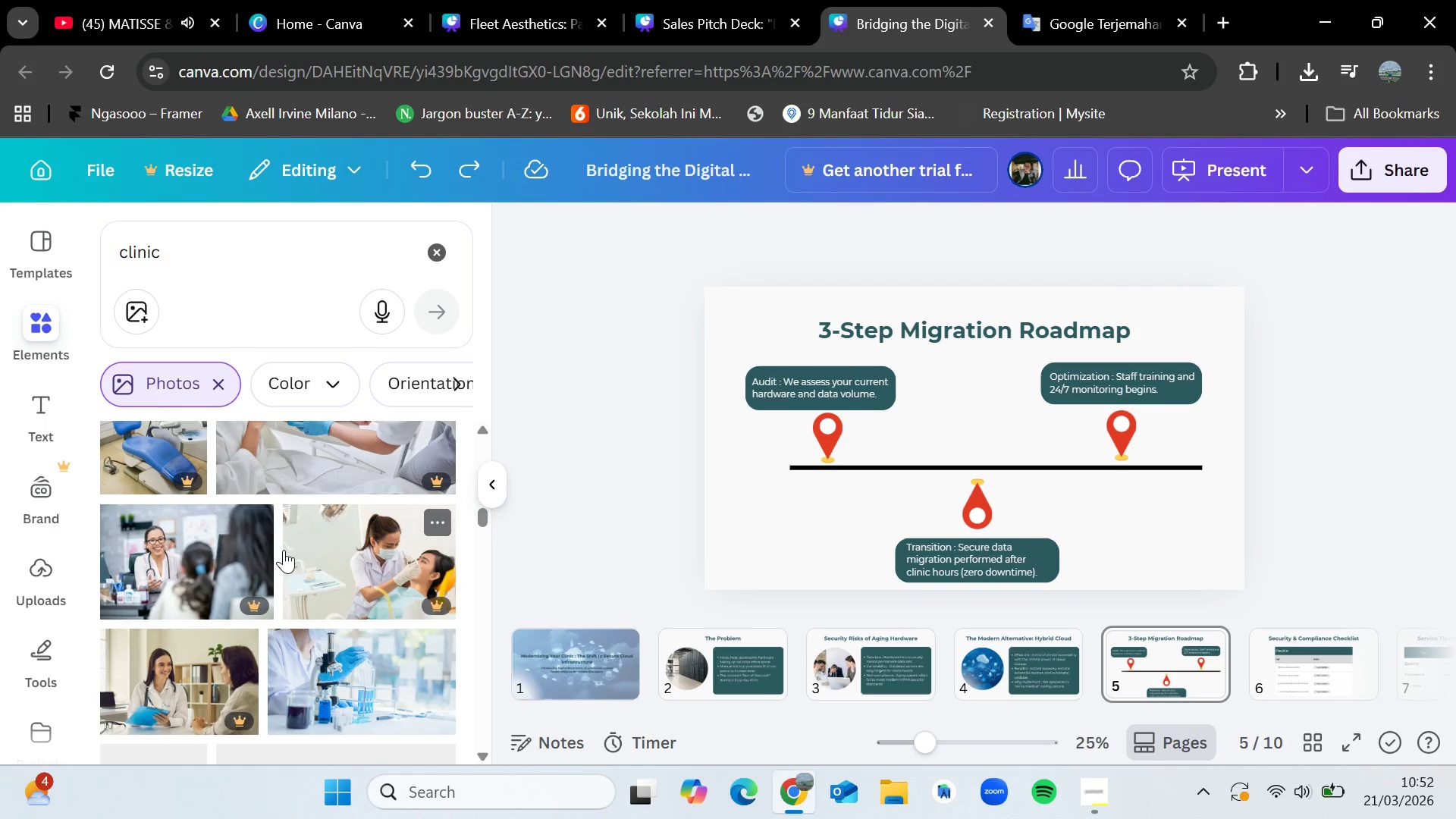 
scroll: coordinate [284, 550], scroll_direction: up, amount: 1.0
 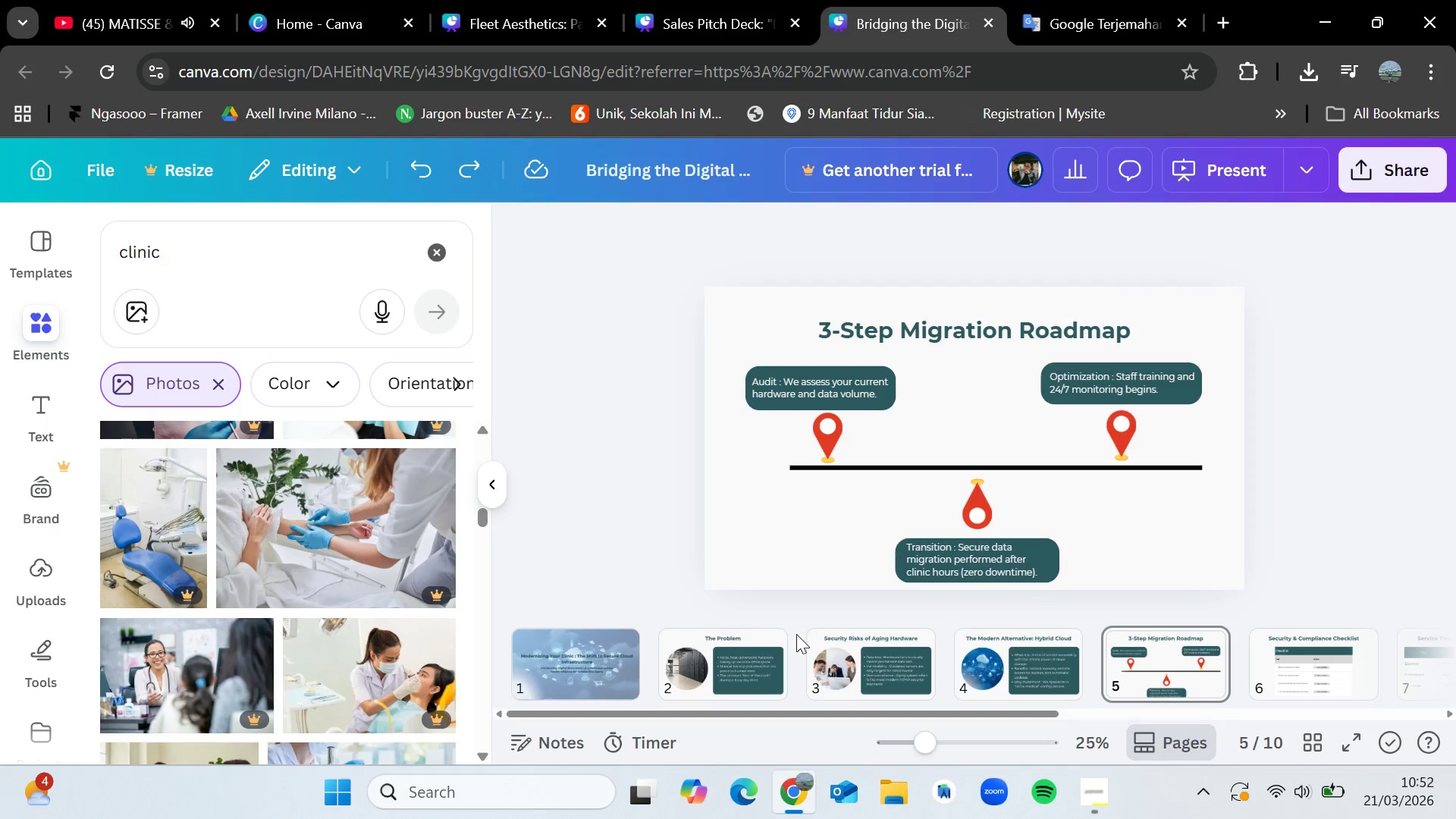 
left_click([812, 631])
 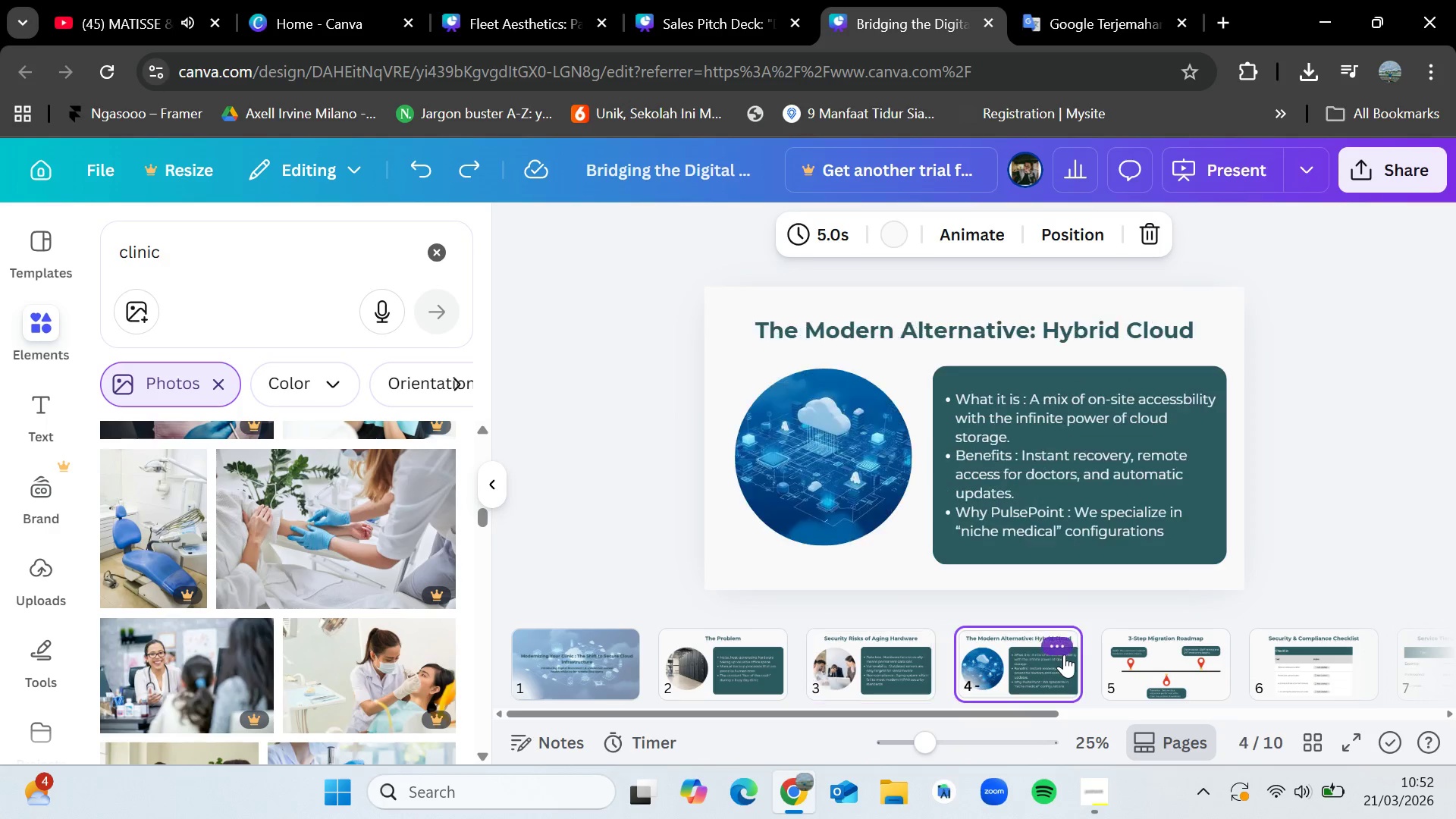 
double_click([1192, 663])
 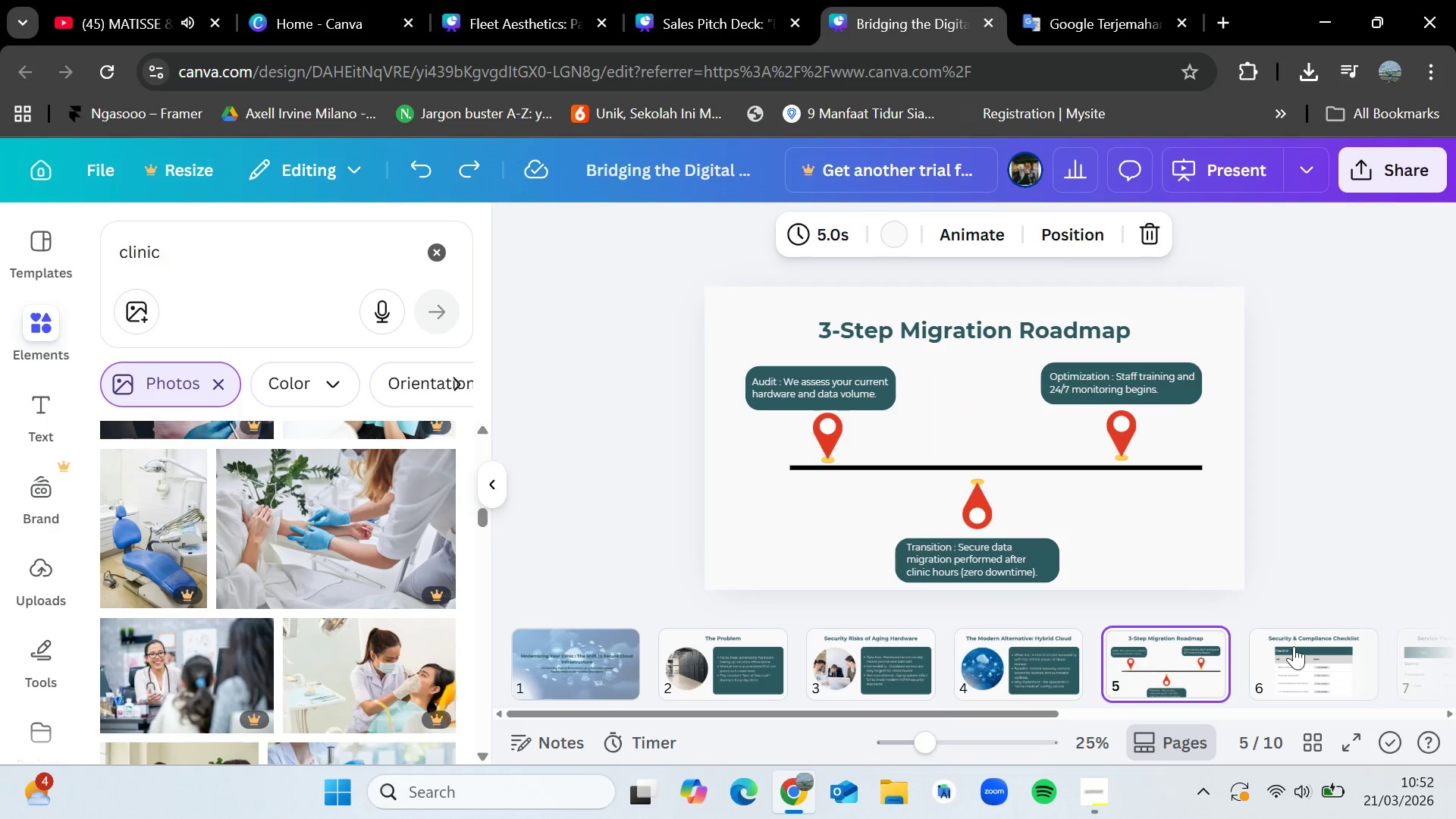 
triple_click([1296, 646])
 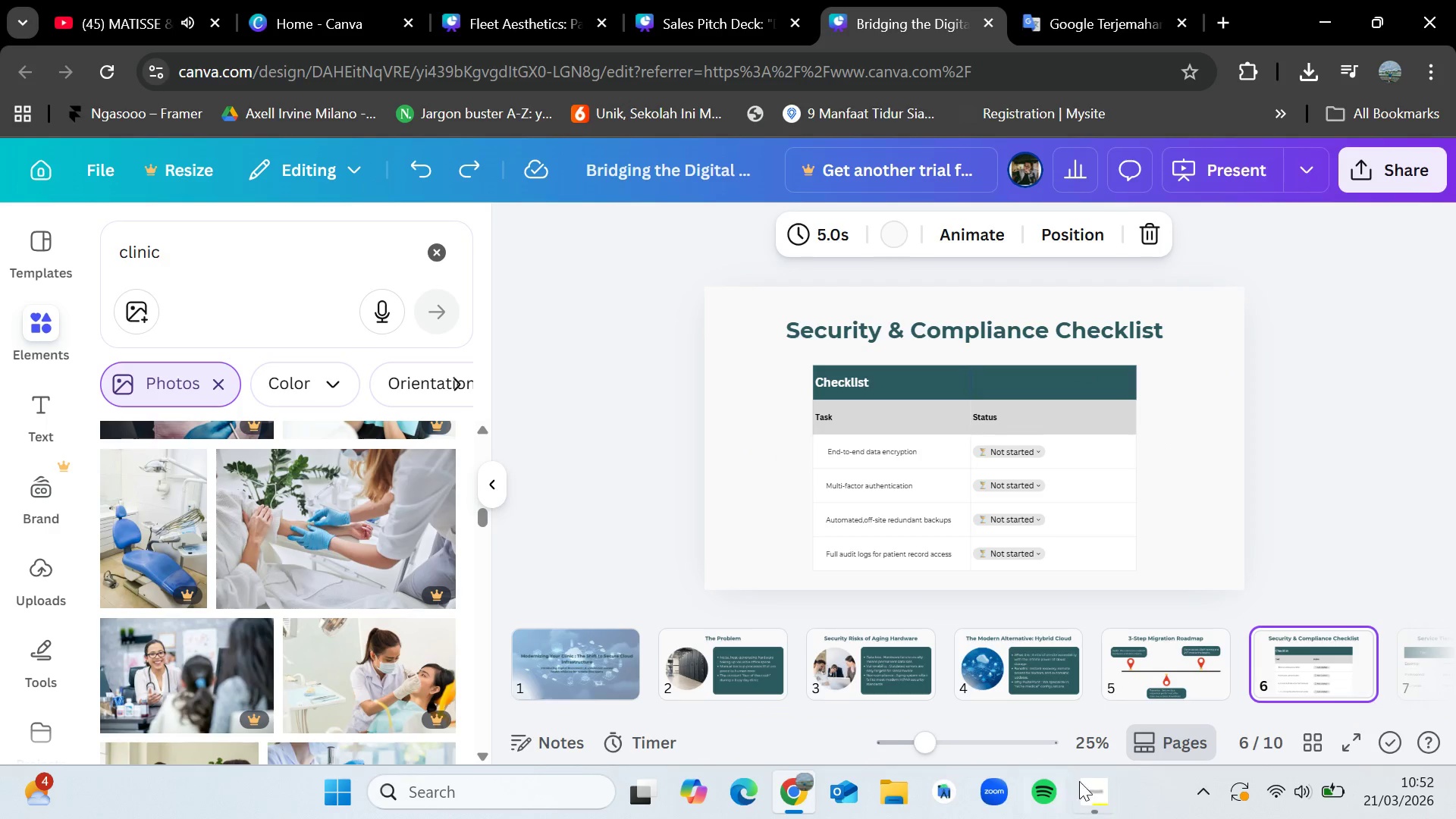 
left_click([1103, 789])